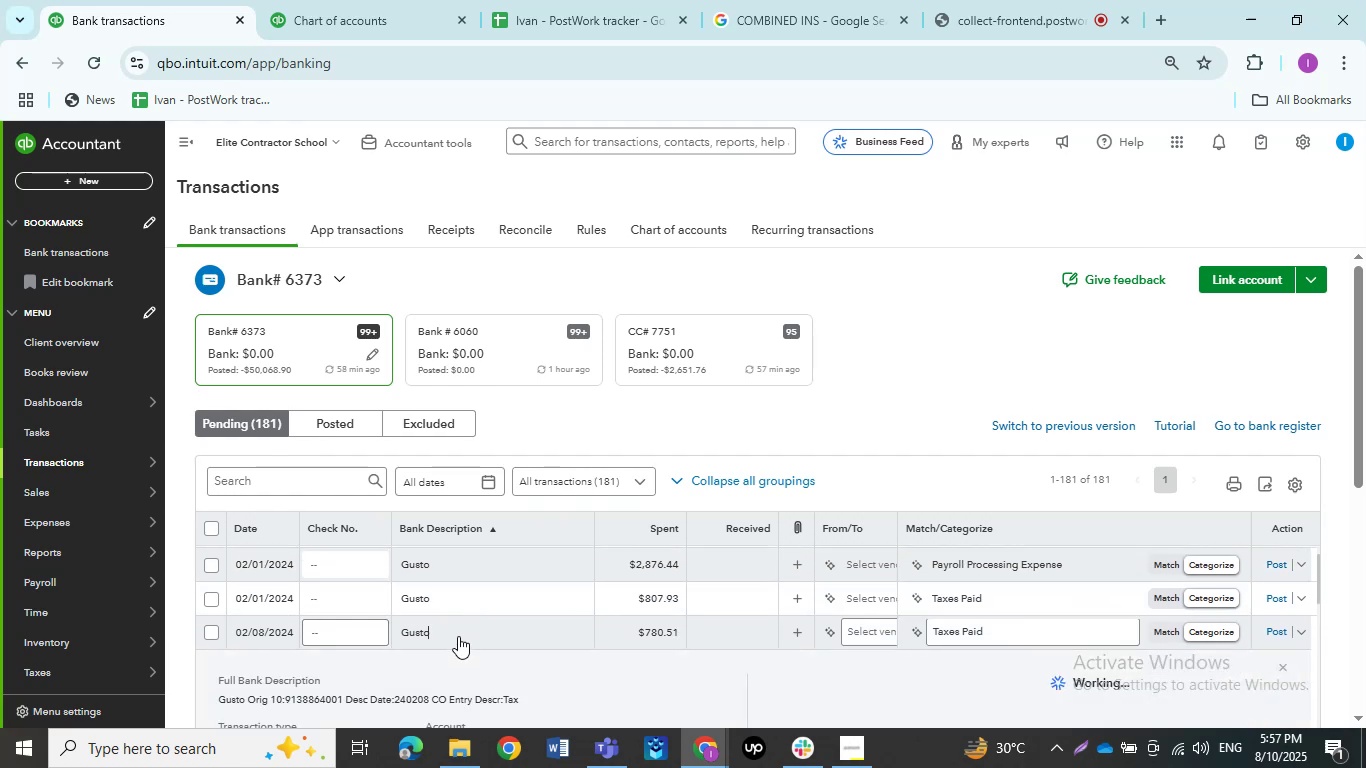 
left_click([458, 636])
 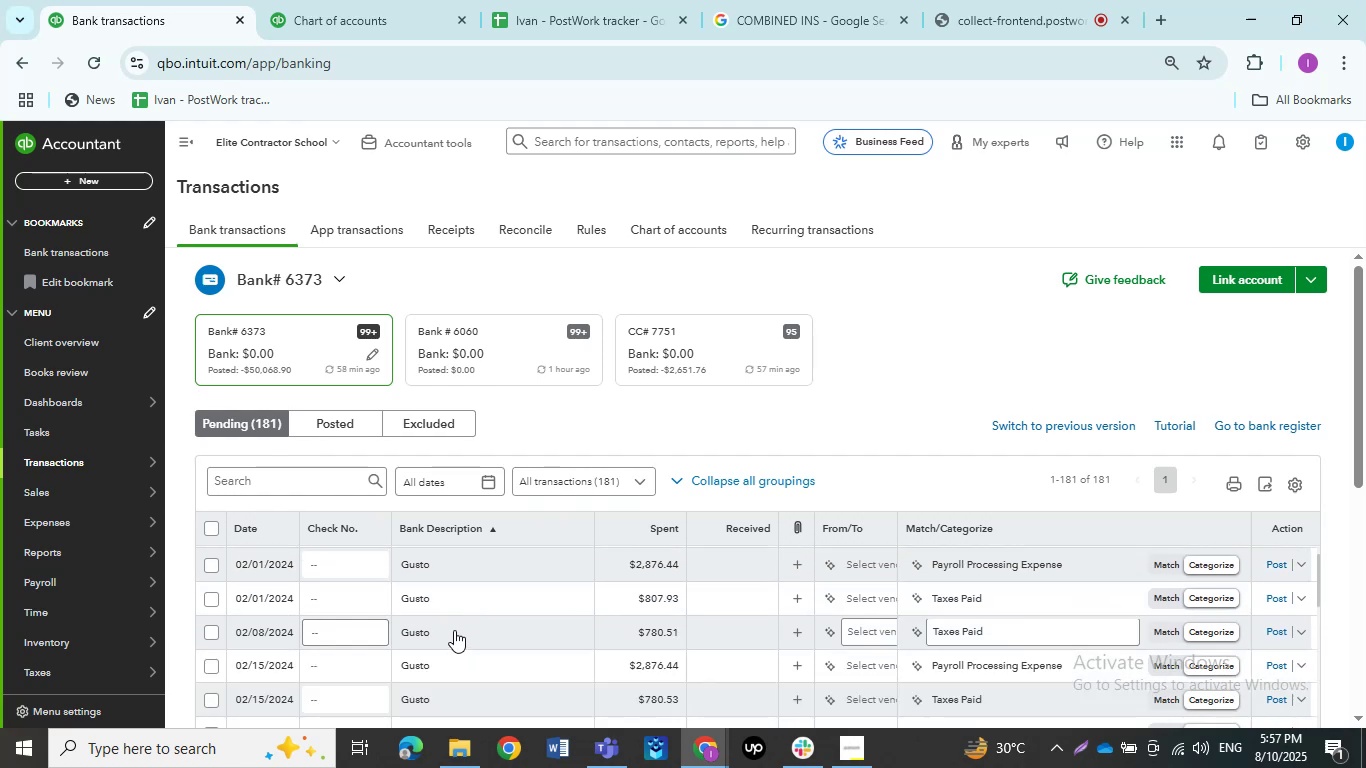 
scroll: coordinate [443, 622], scroll_direction: down, amount: 1.0
 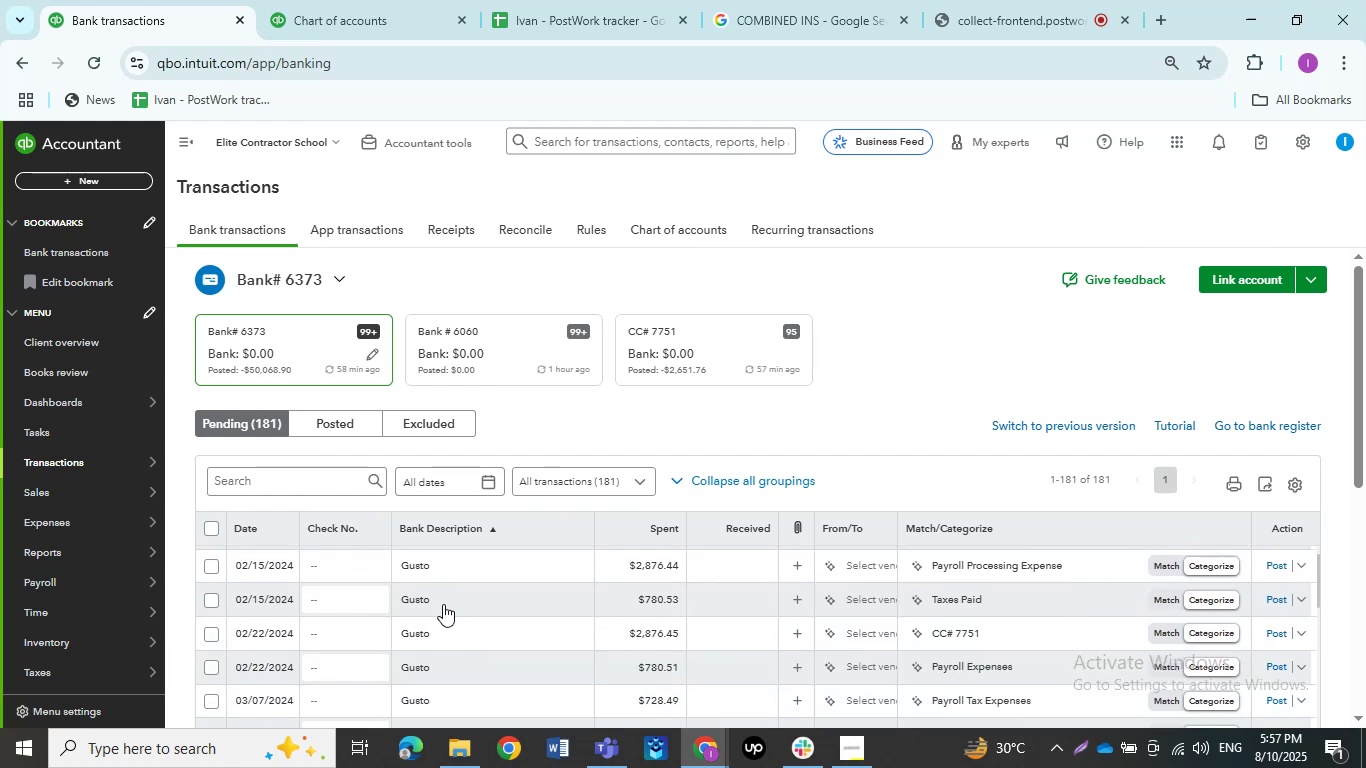 
left_click_drag(start_coordinate=[443, 604], to_coordinate=[443, 594])
 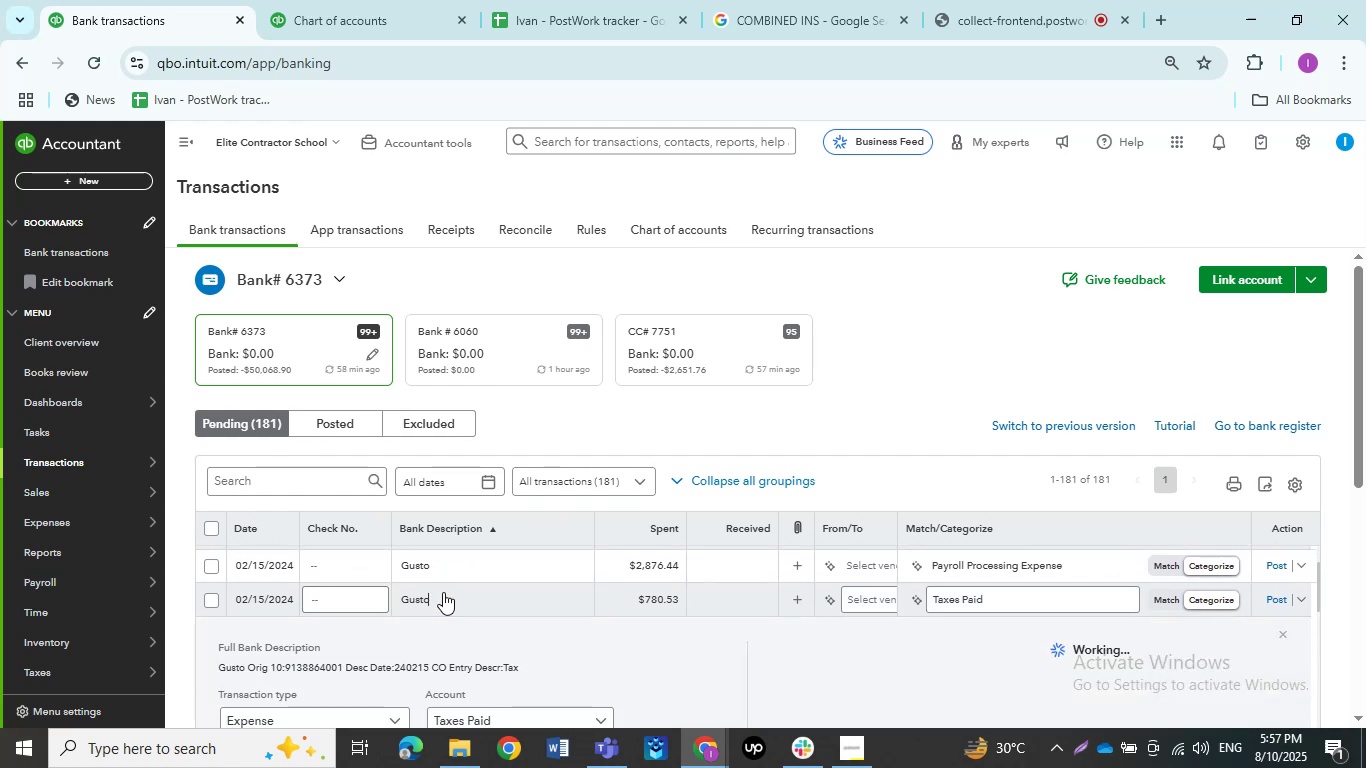 
left_click_drag(start_coordinate=[443, 592], to_coordinate=[439, 602])
 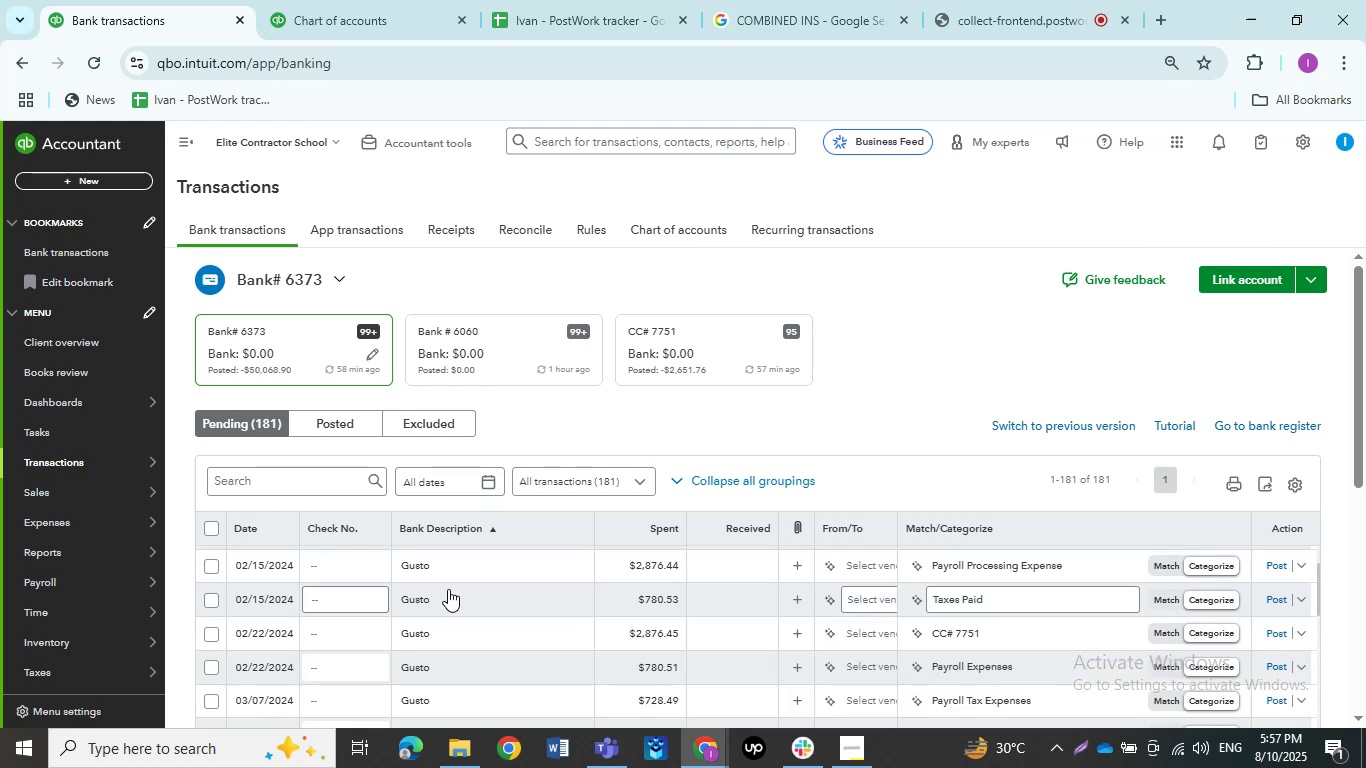 
left_click([448, 561])
 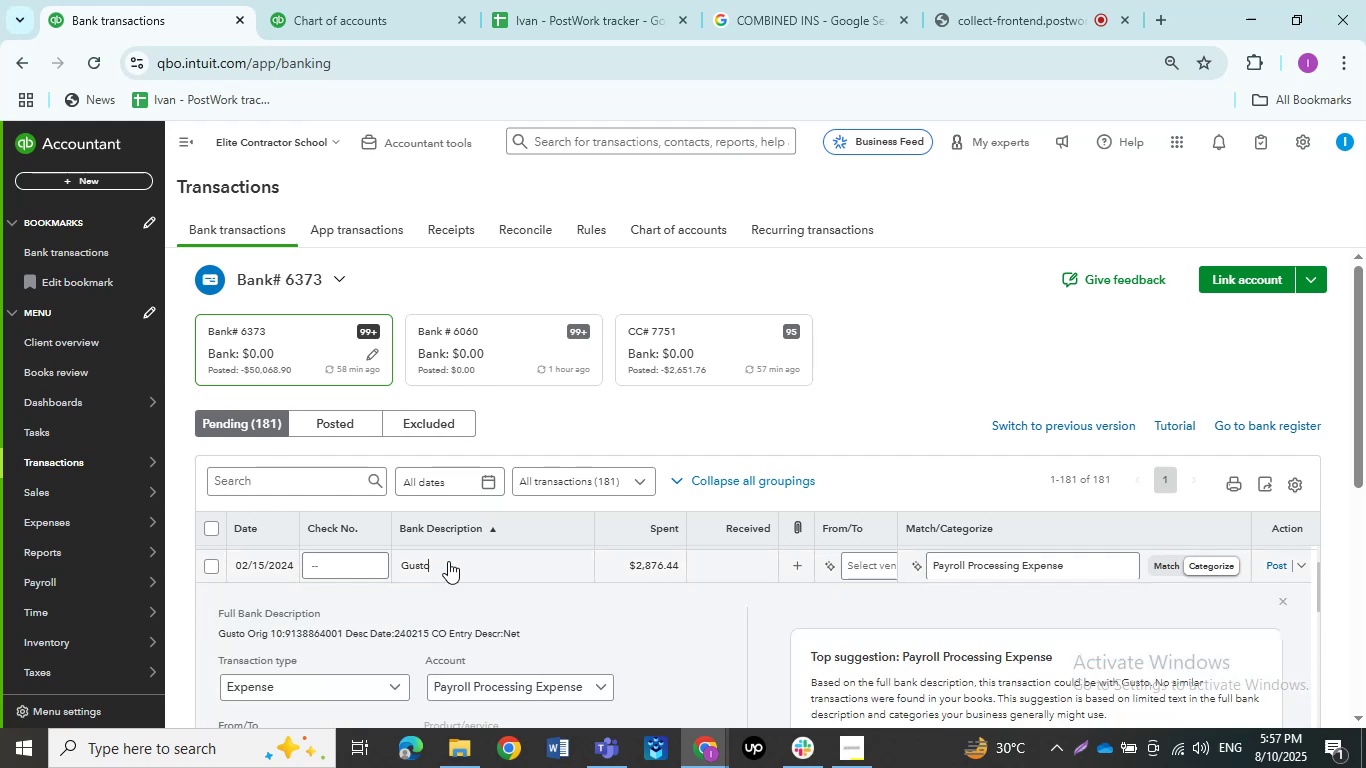 
left_click([448, 561])
 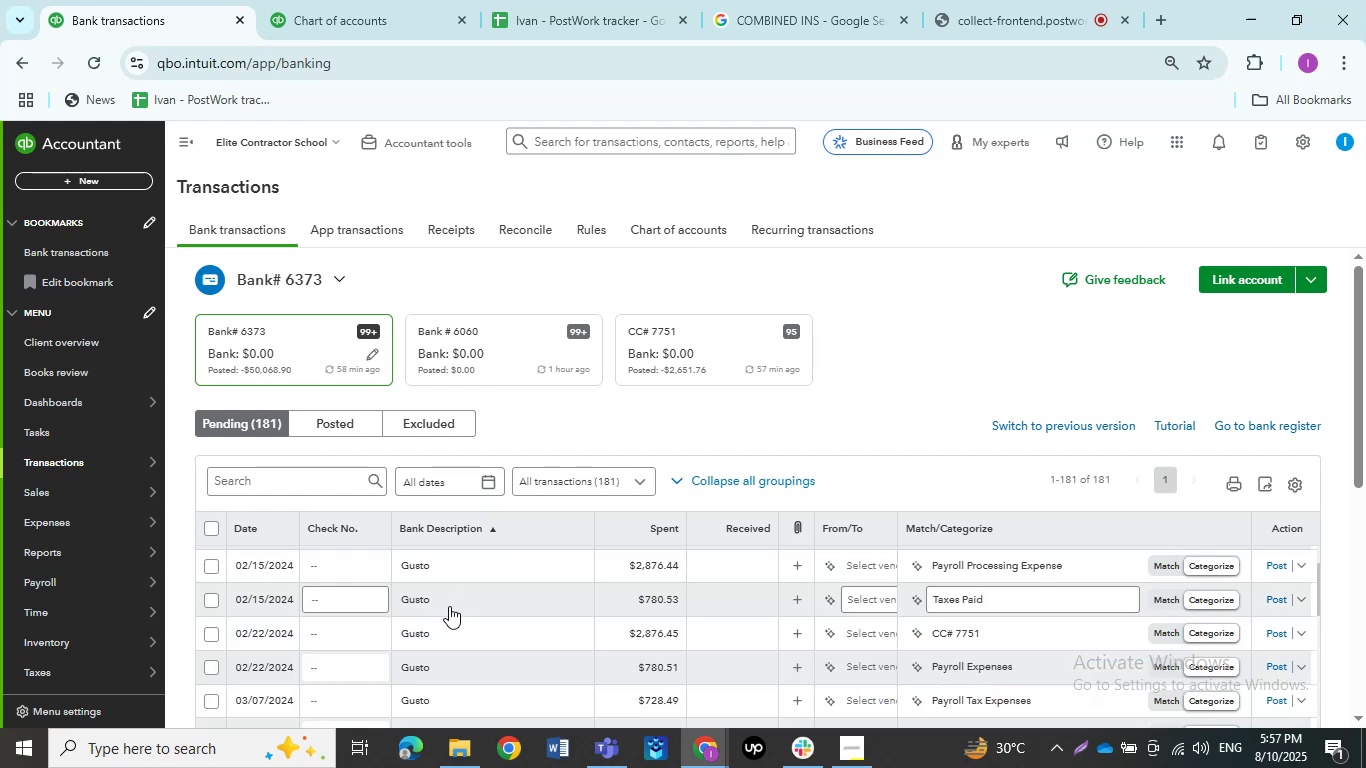 
scroll: coordinate [451, 622], scroll_direction: down, amount: 1.0
 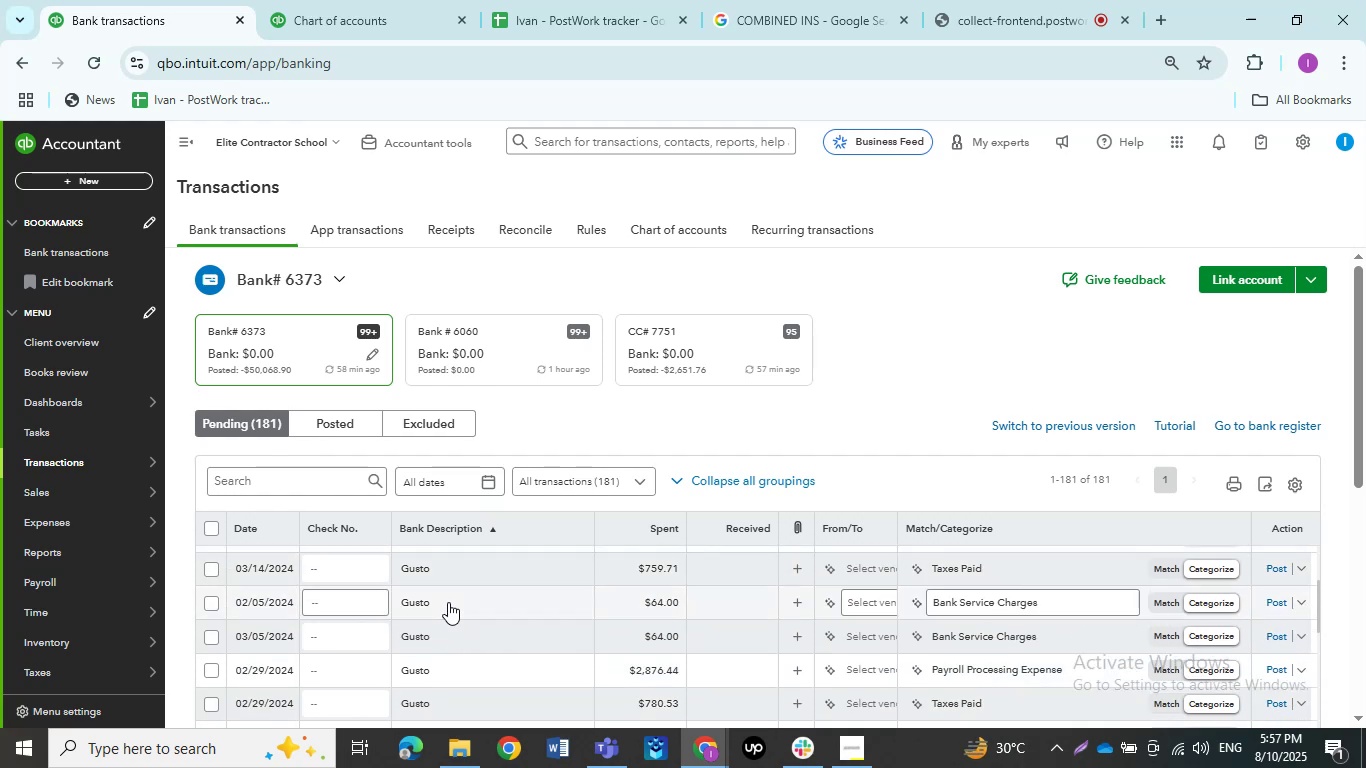 
left_click([448, 602])
 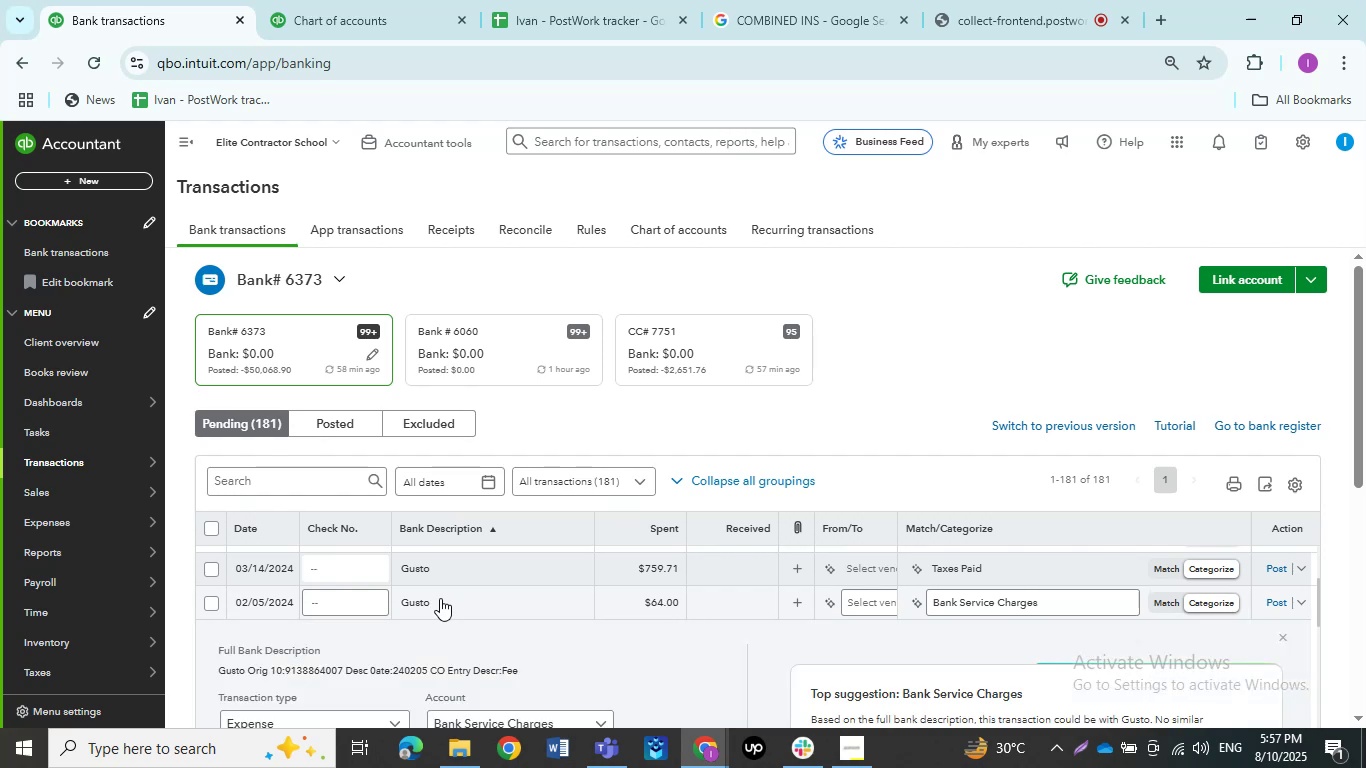 
left_click([440, 598])
 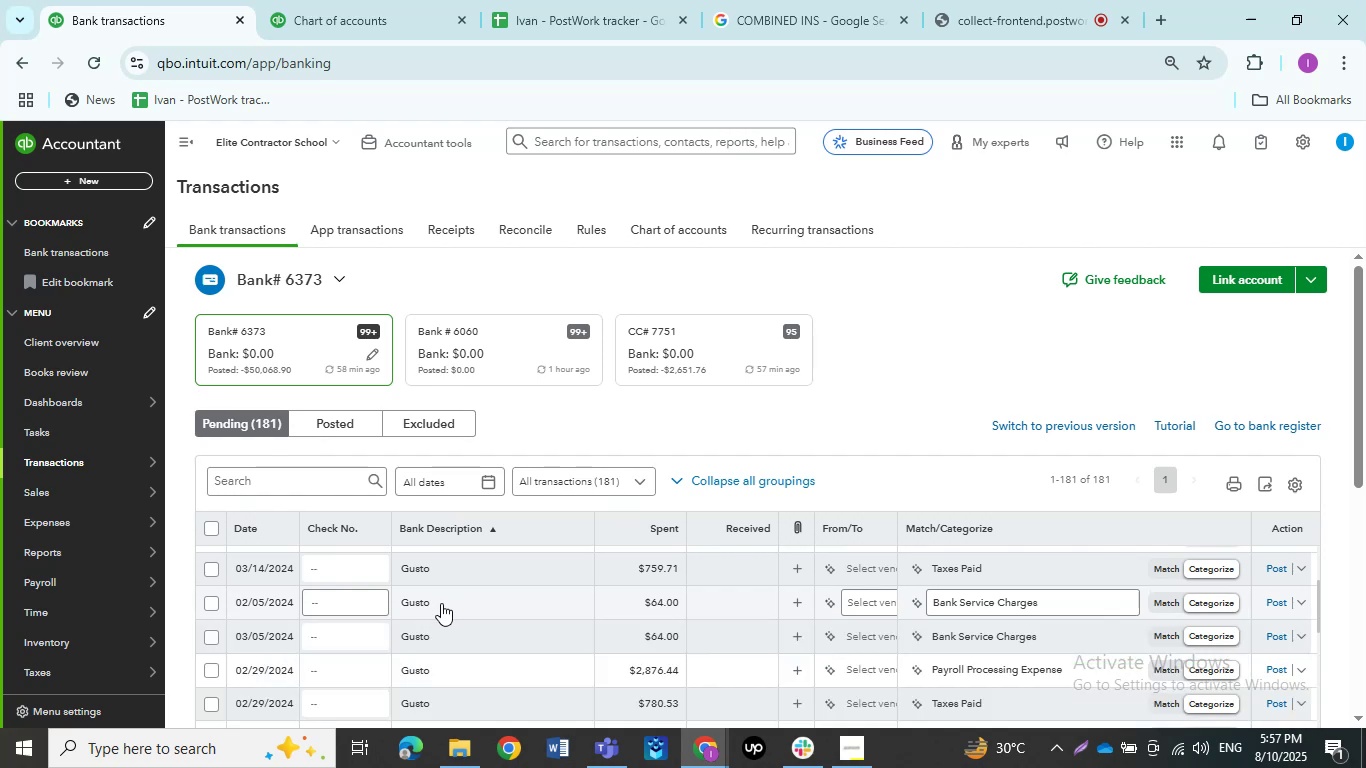 
scroll: coordinate [698, 489], scroll_direction: down, amount: 8.0
 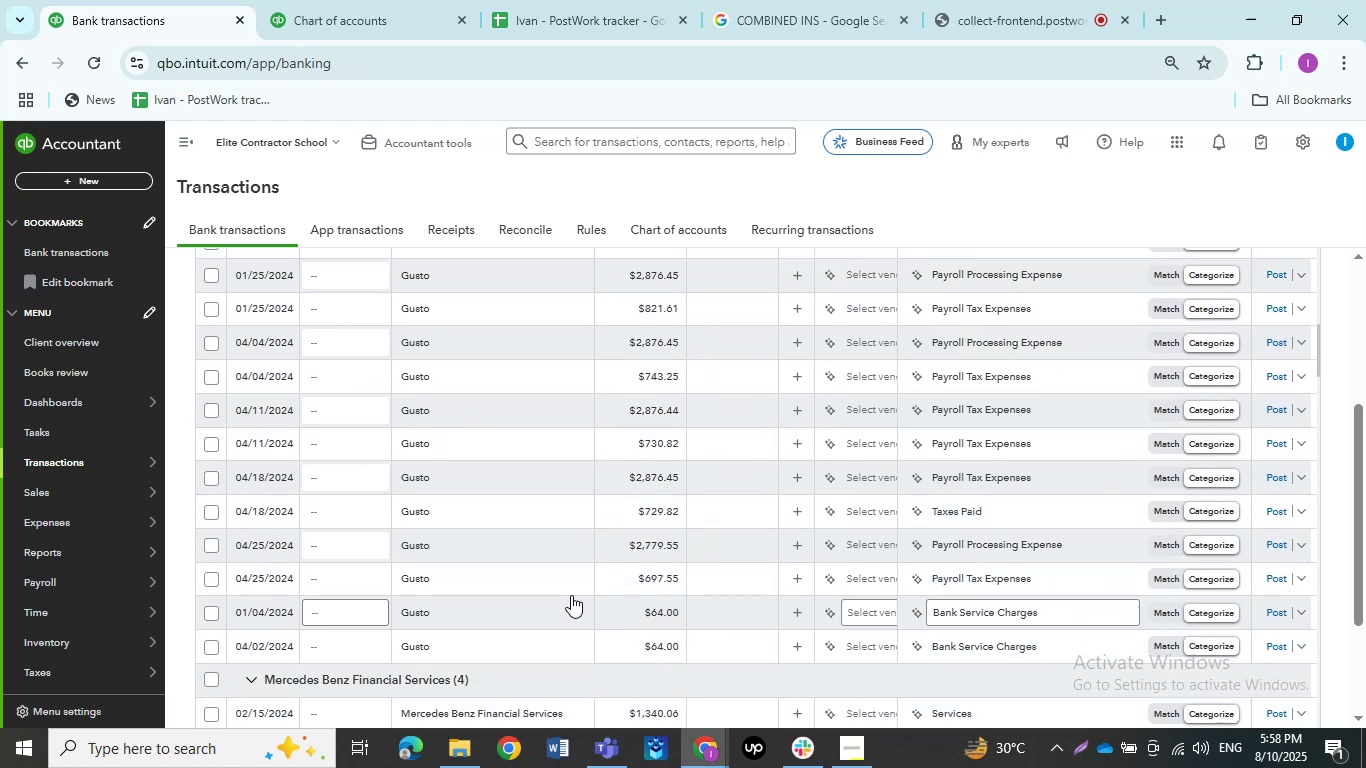 
scroll: coordinate [560, 578], scroll_direction: up, amount: 12.0
 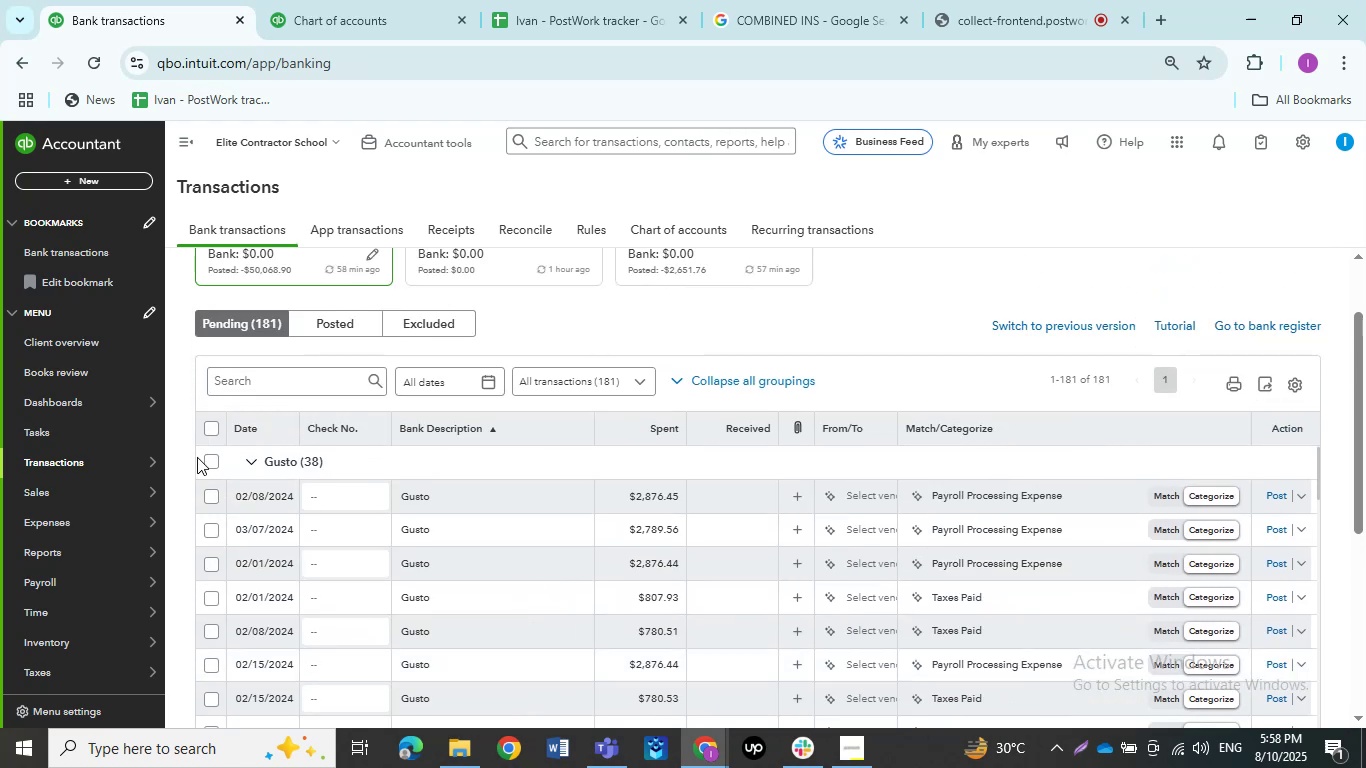 
left_click([206, 459])
 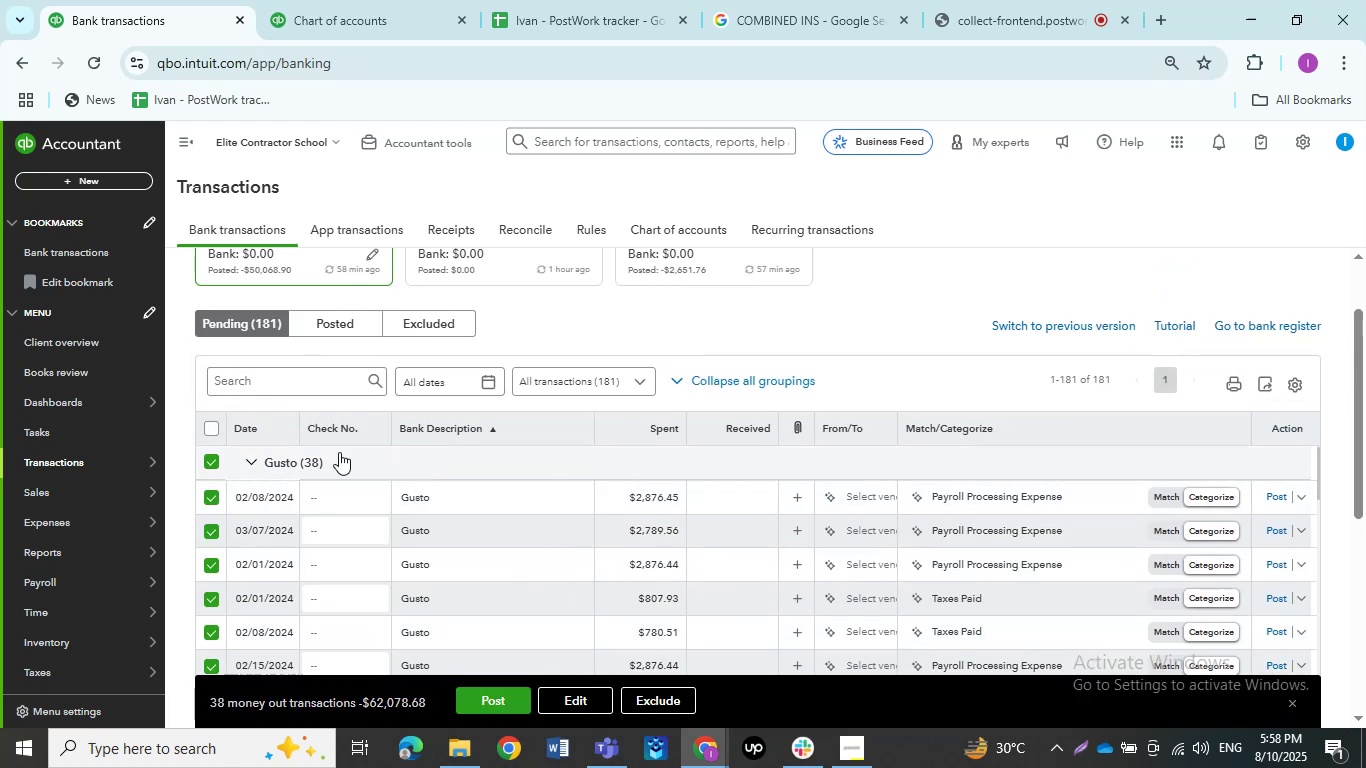 
scroll: coordinate [665, 324], scroll_direction: down, amount: 5.0
 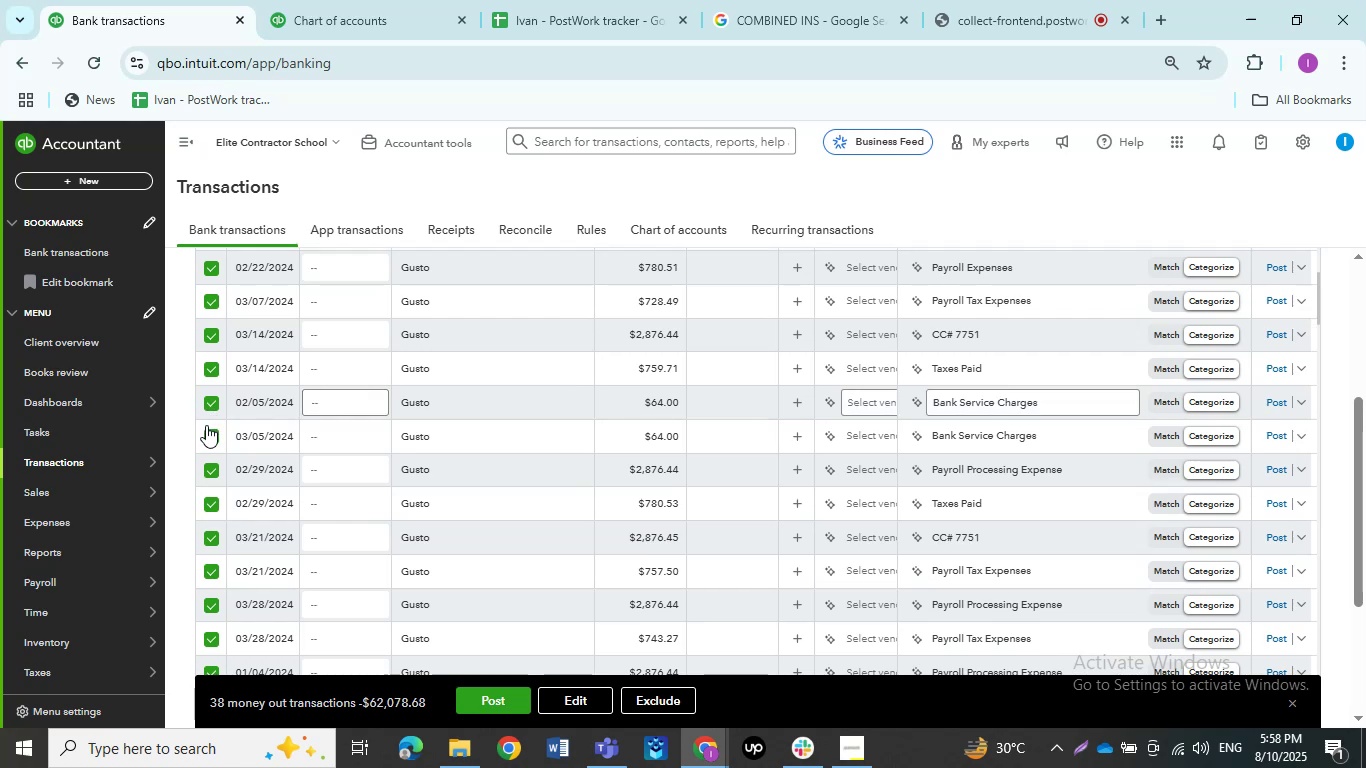 
left_click([209, 438])
 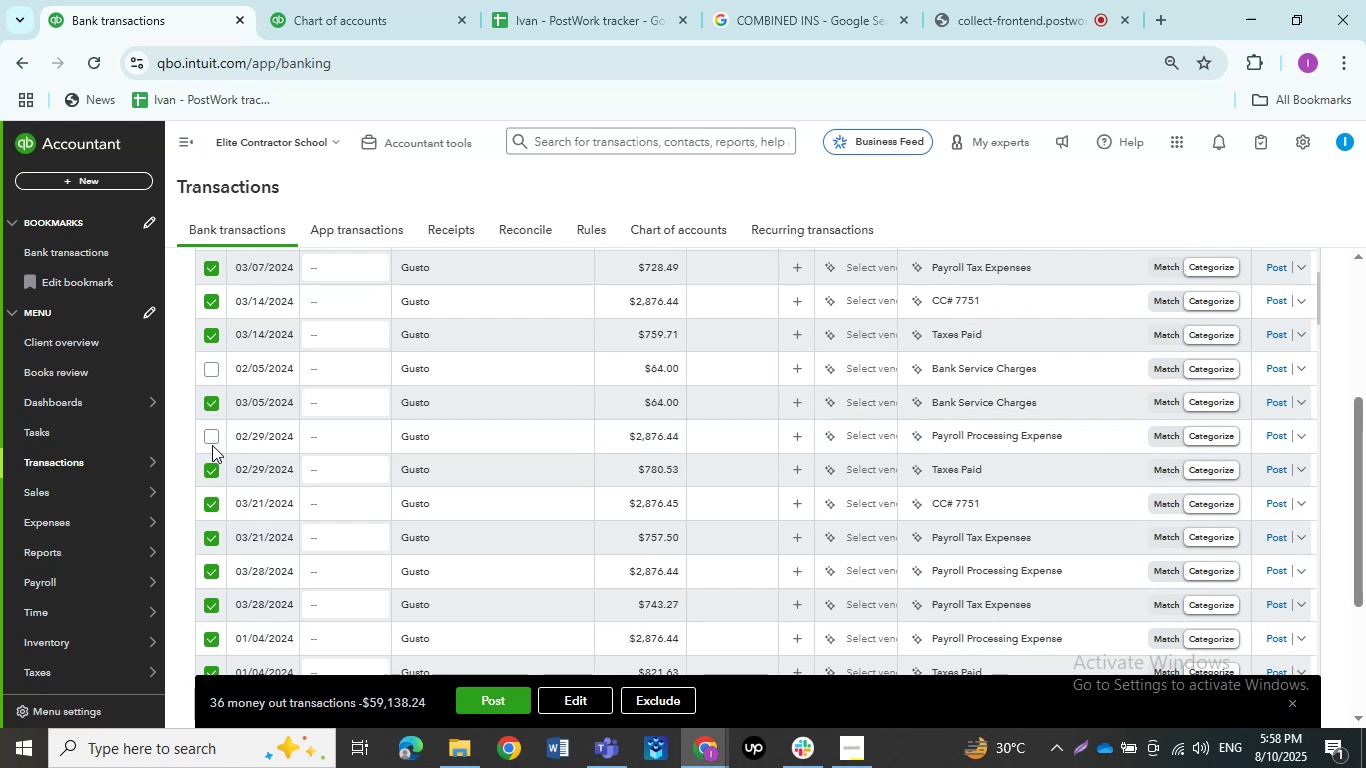 
left_click([209, 428])
 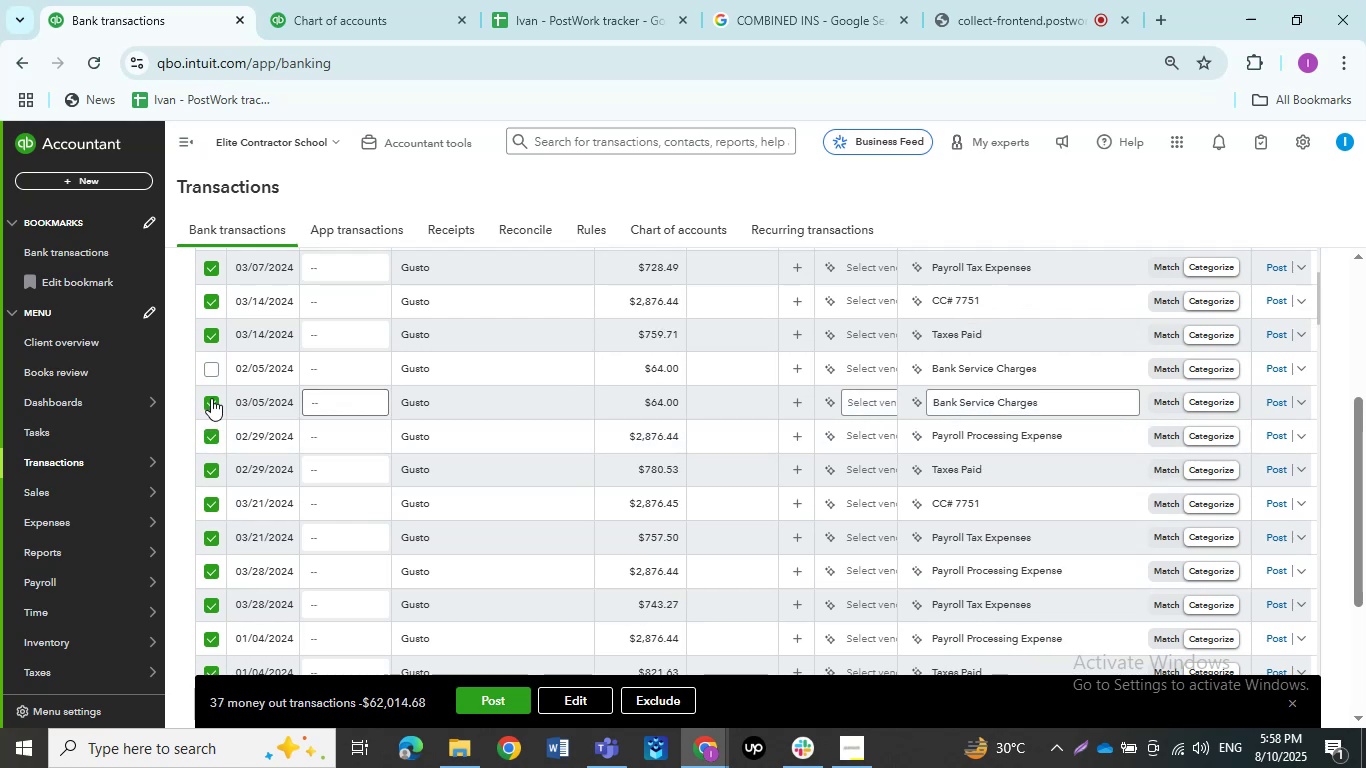 
left_click([211, 398])
 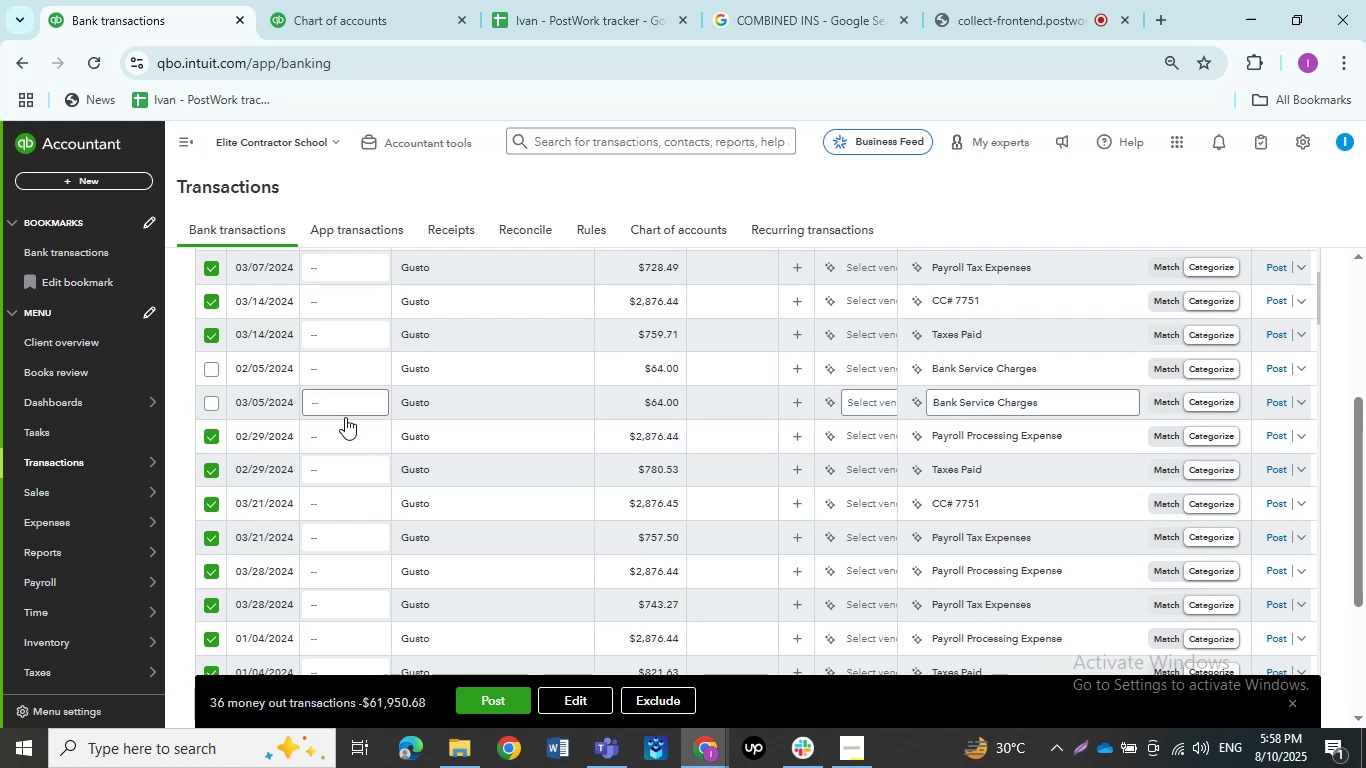 
scroll: coordinate [348, 427], scroll_direction: down, amount: 6.0
 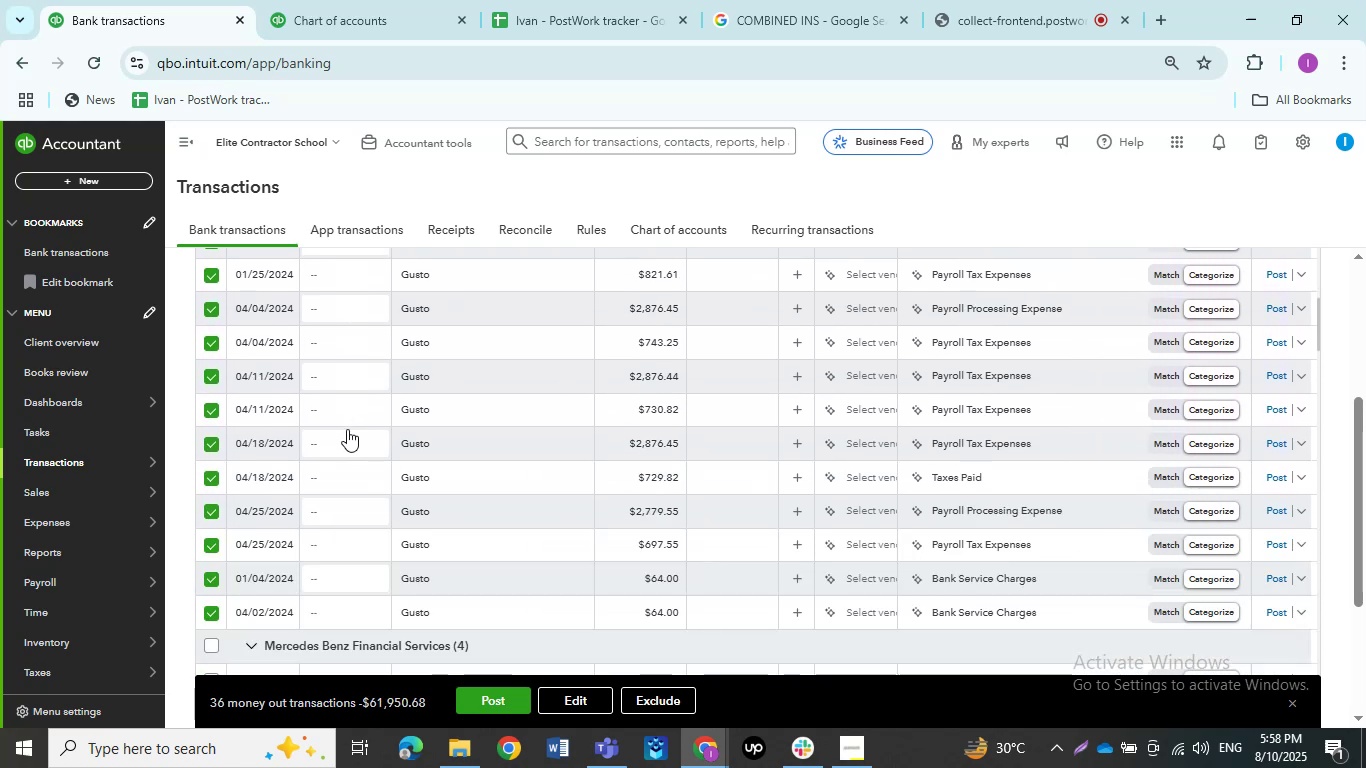 
mouse_move([322, 452])
 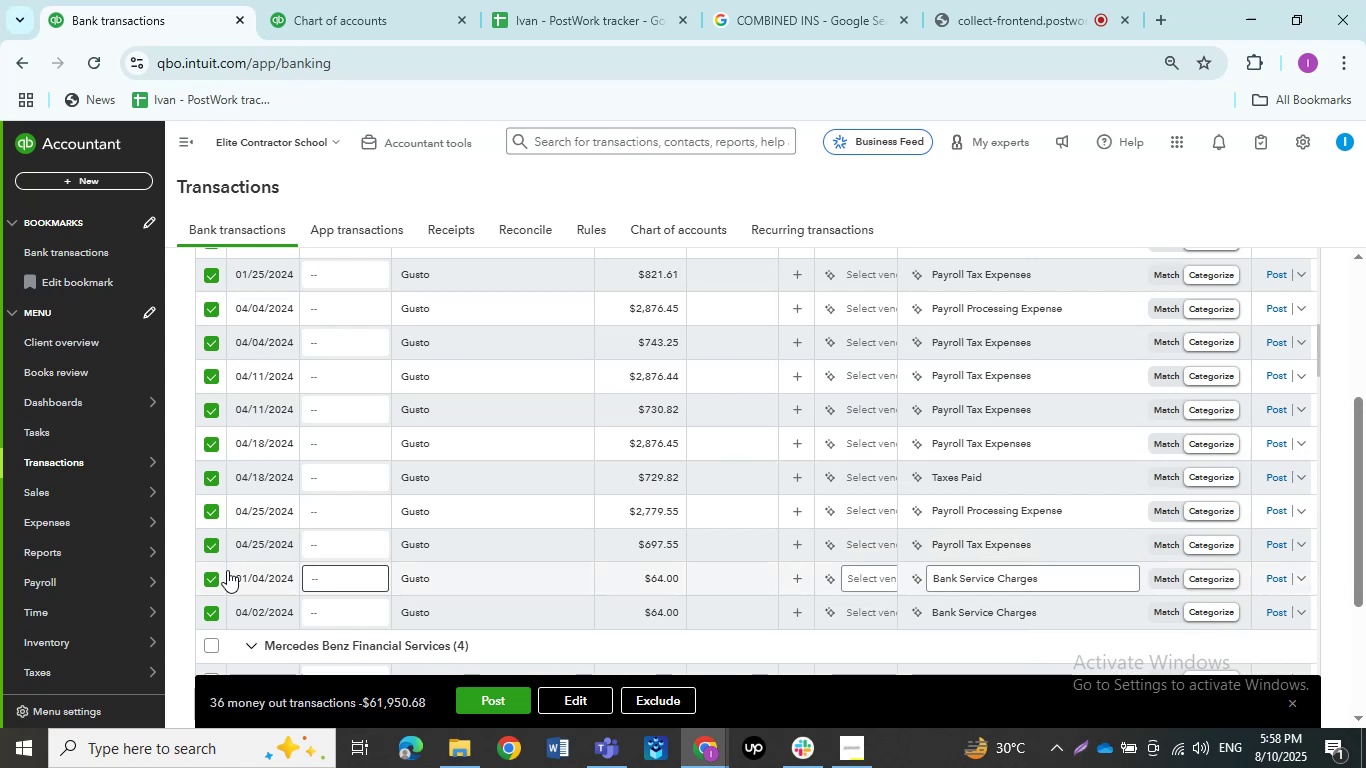 
left_click([212, 574])
 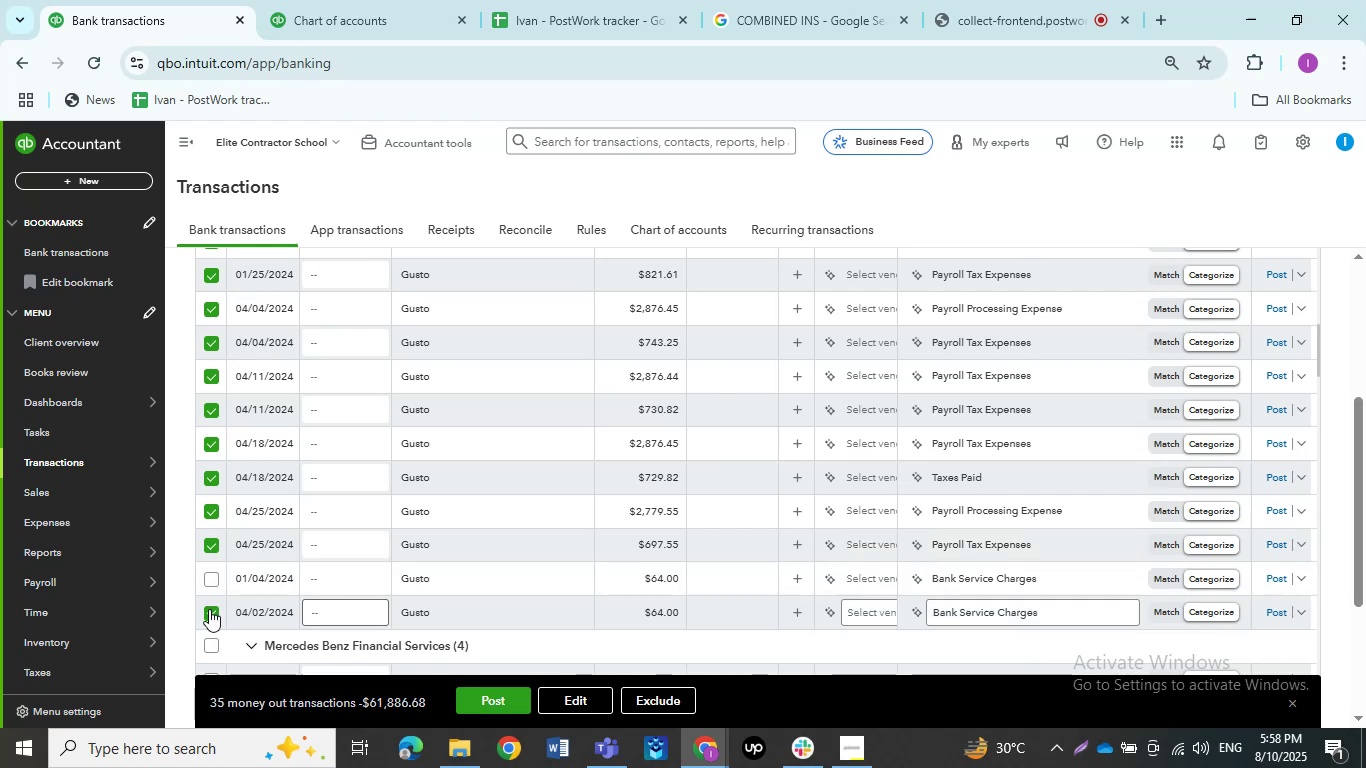 
left_click([209, 611])
 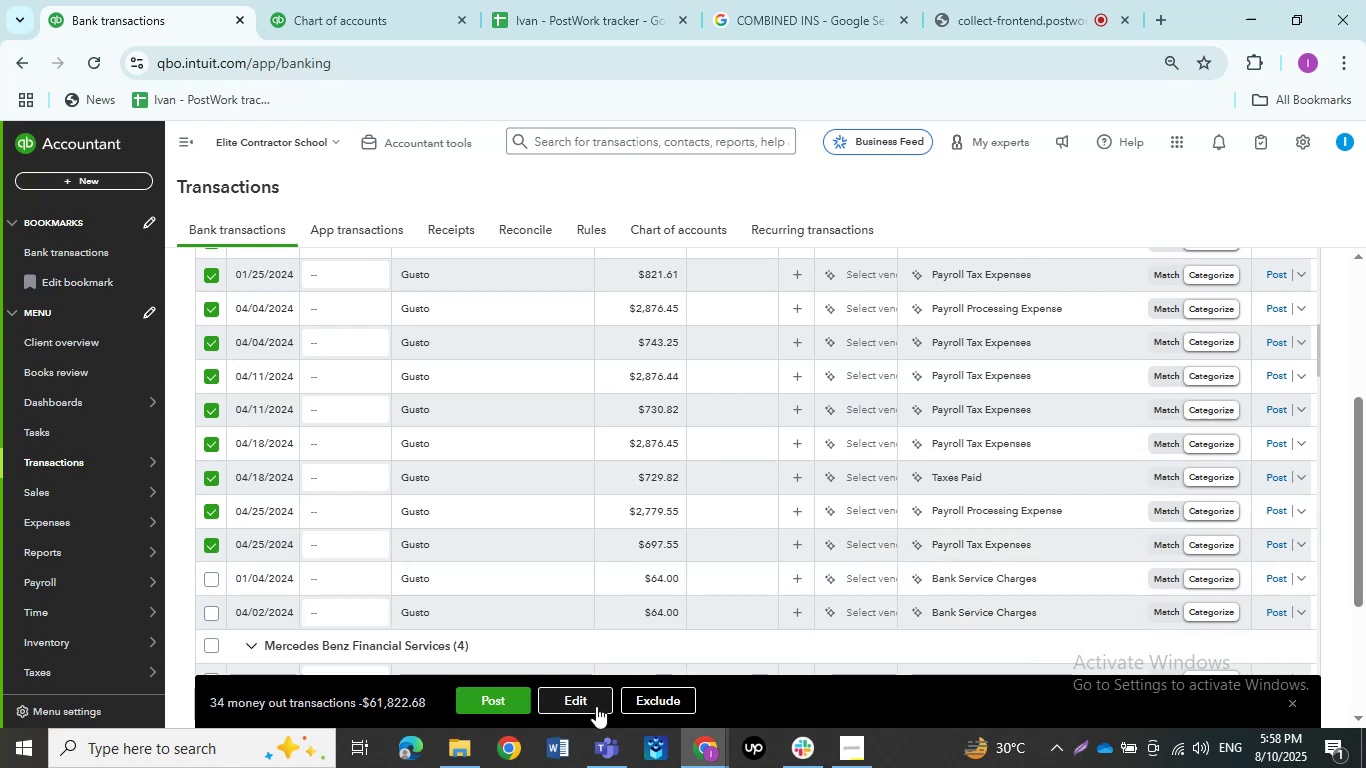 
left_click([582, 705])
 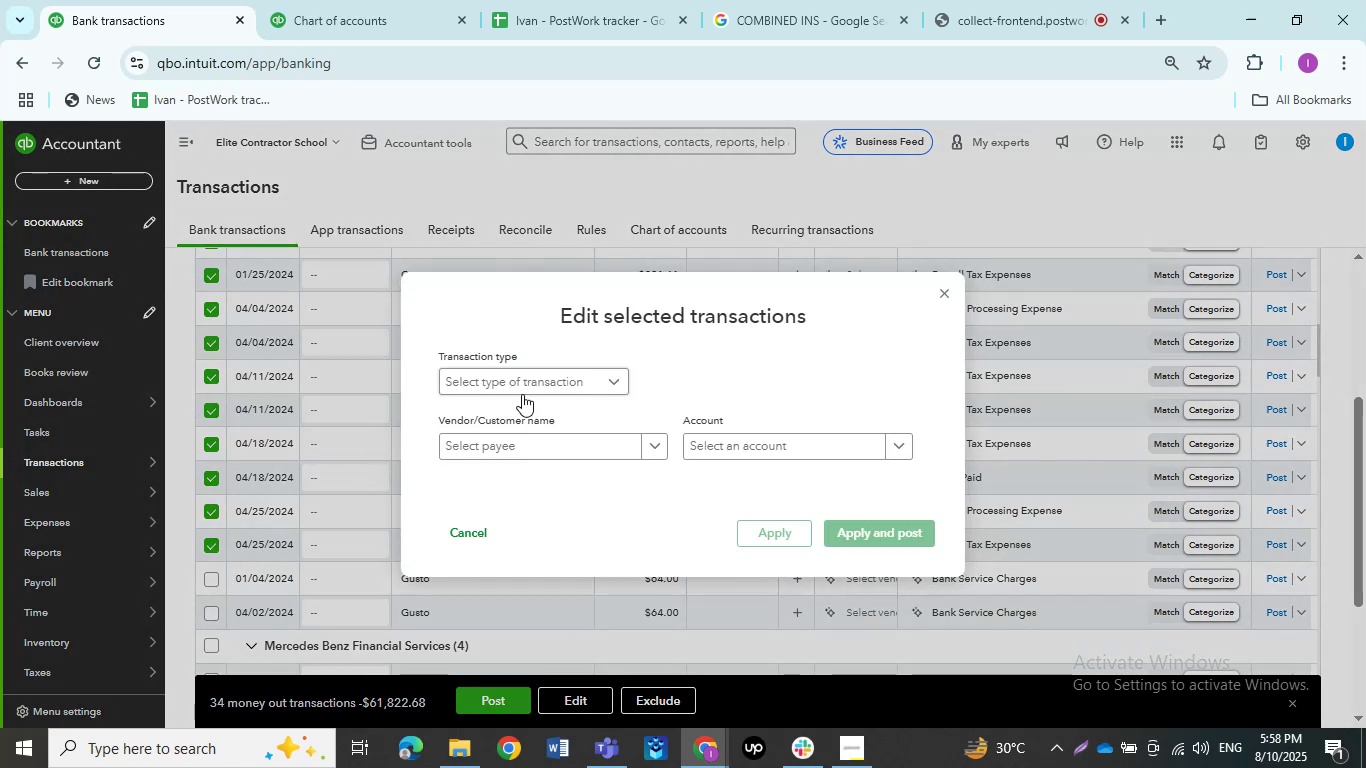 
double_click([523, 374])
 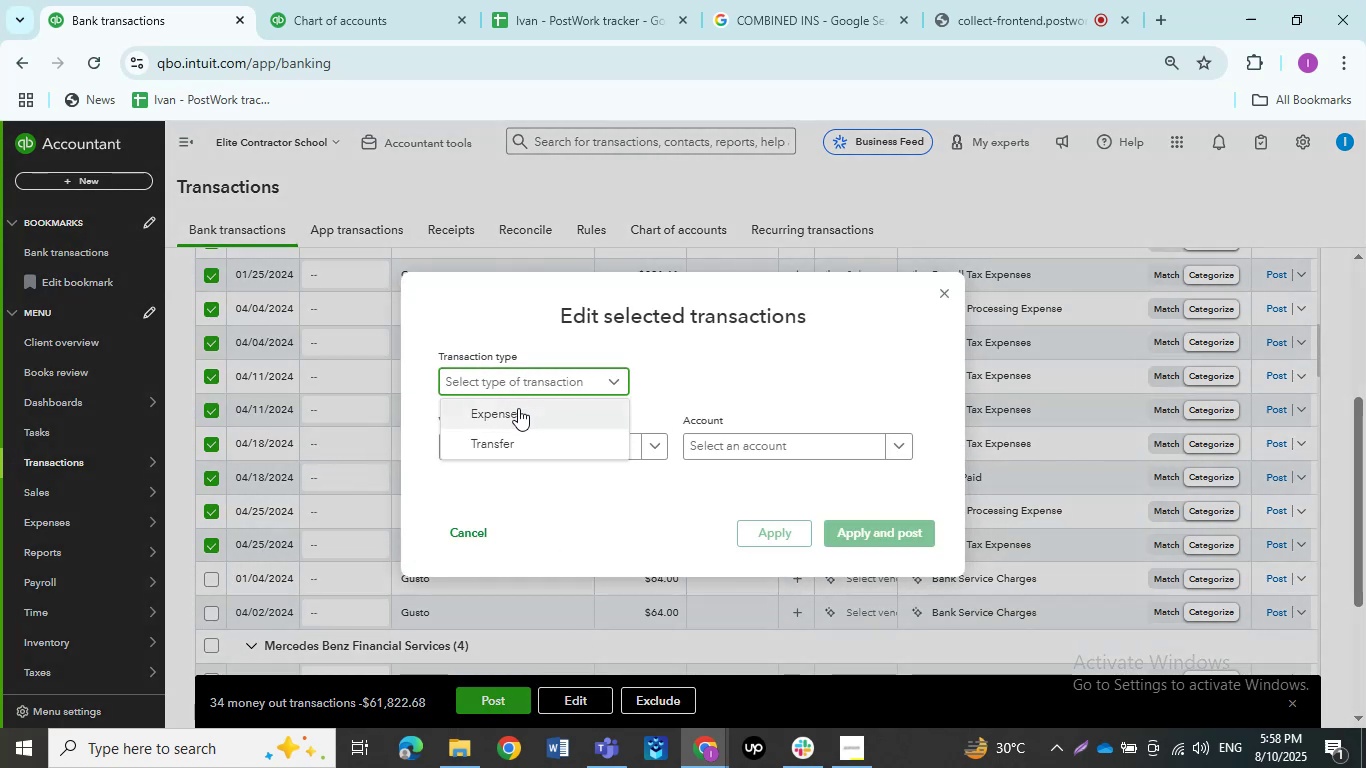 
left_click_drag(start_coordinate=[516, 415], to_coordinate=[516, 410])
 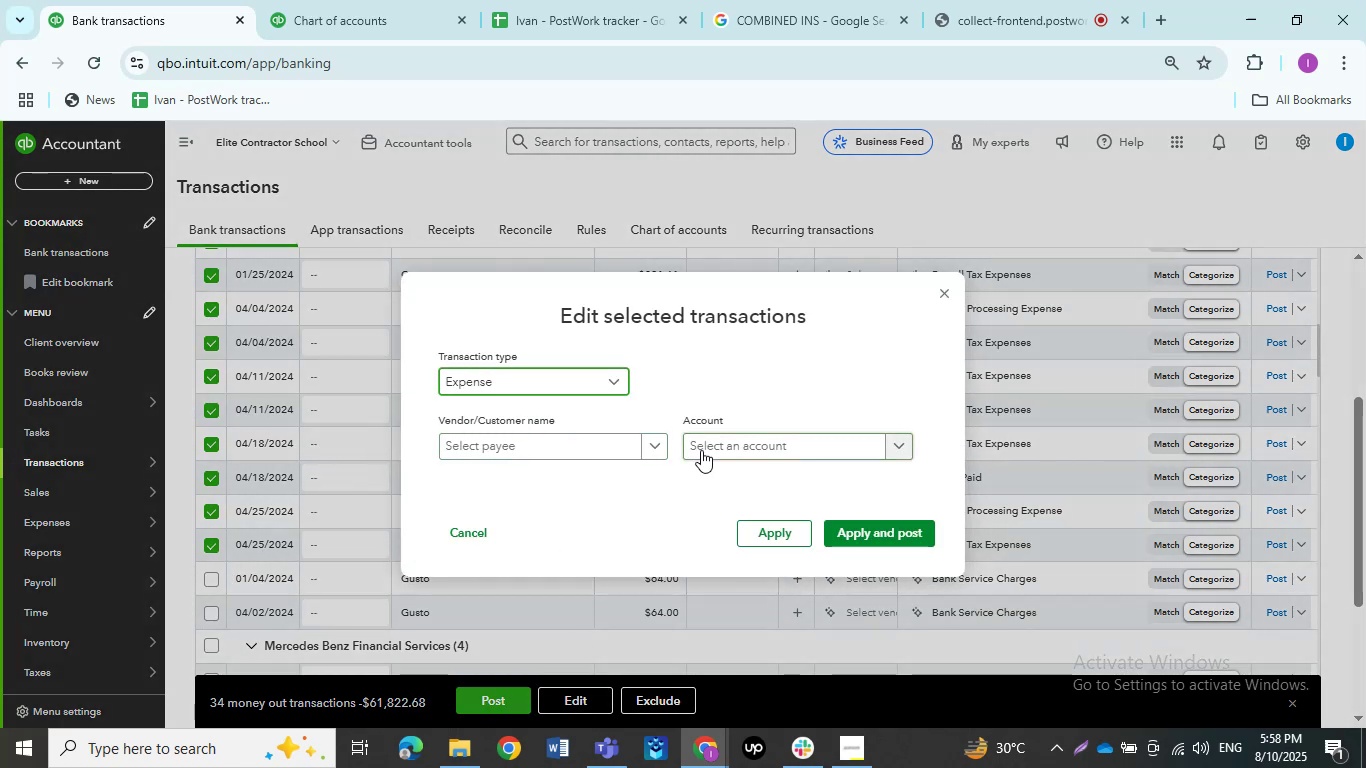 
left_click([611, 443])
 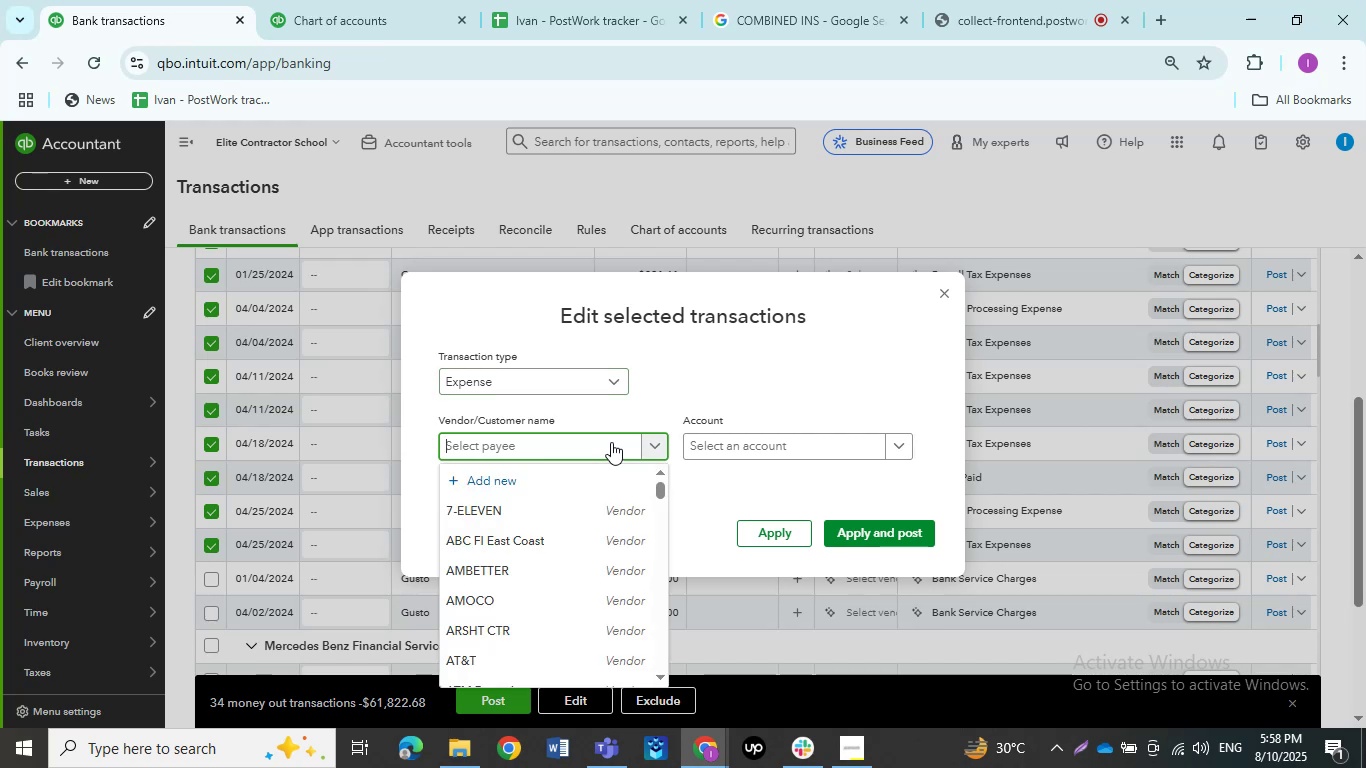 
type(Gusto)
 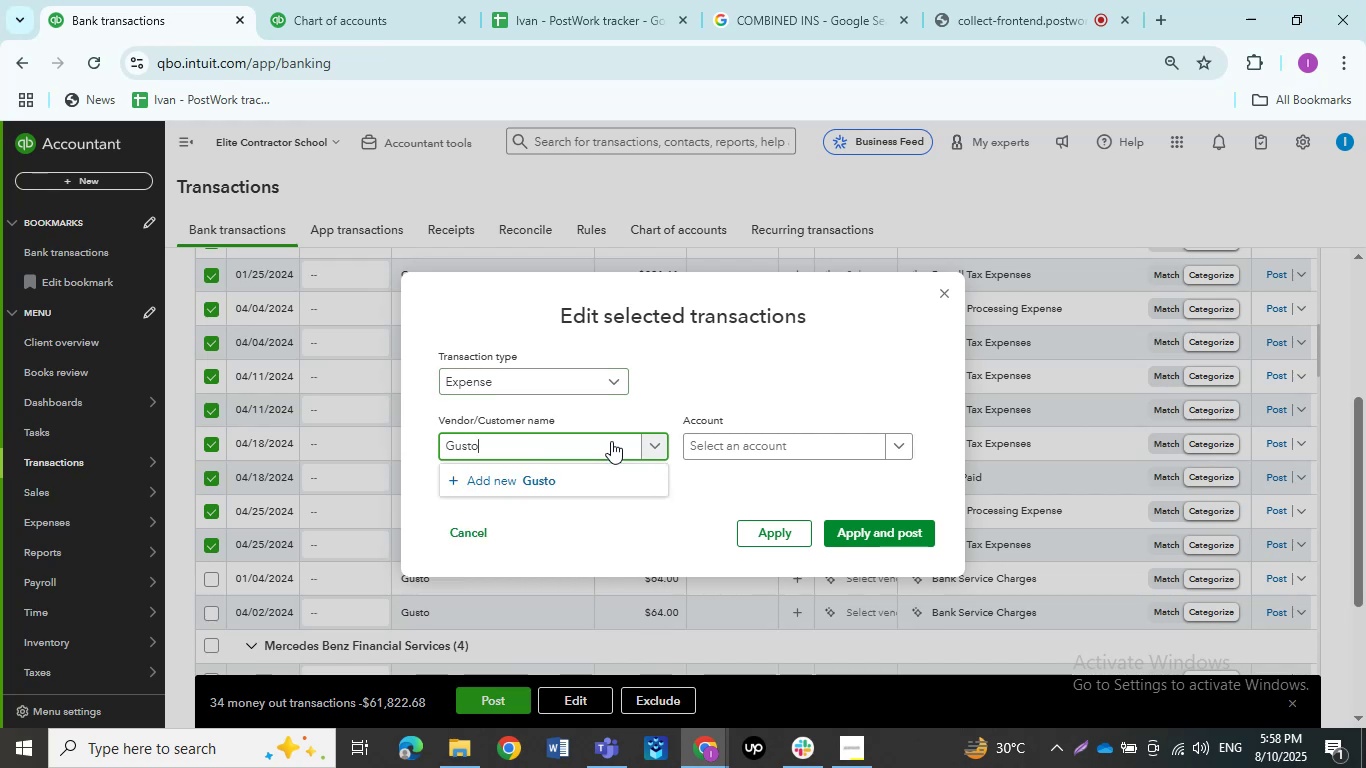 
left_click([599, 469])
 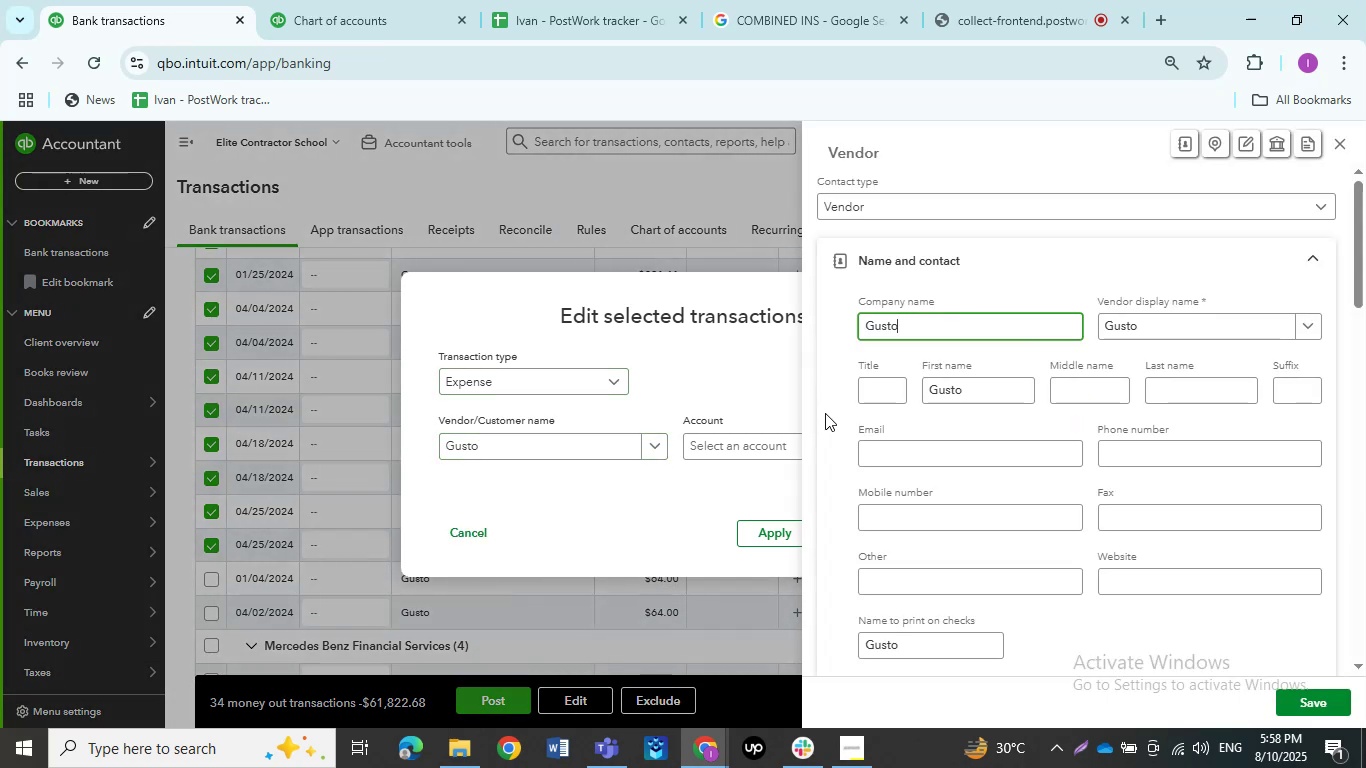 
wait(5.29)
 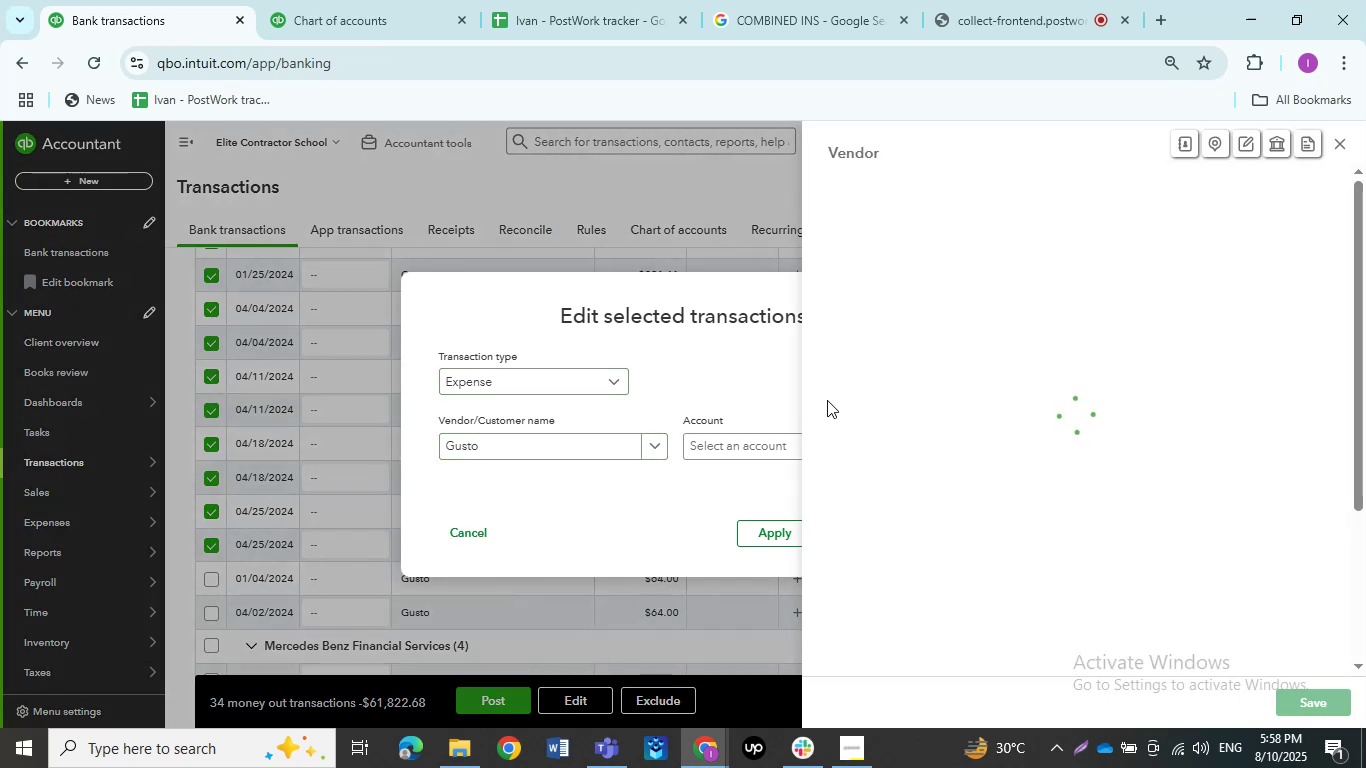 
left_click([1325, 691])
 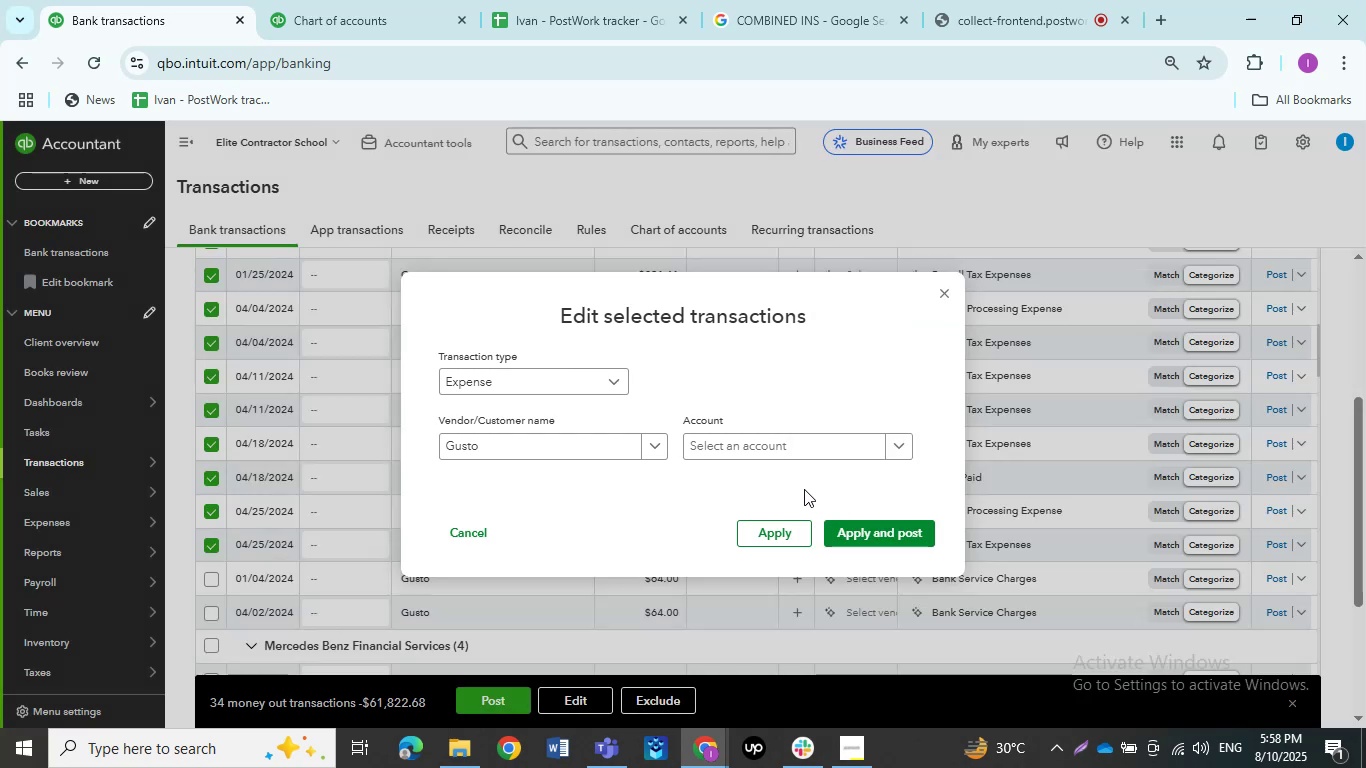 
left_click([774, 457])
 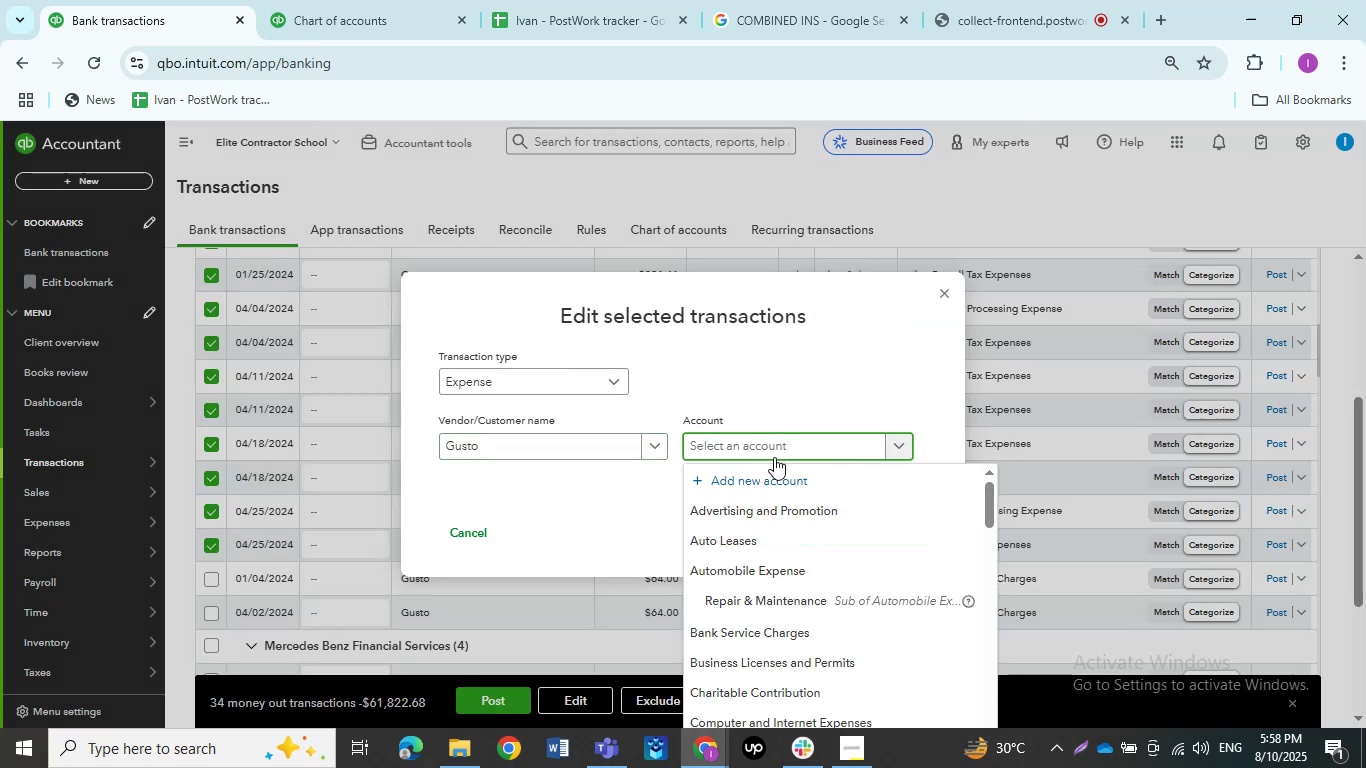 
type(Payrol)
 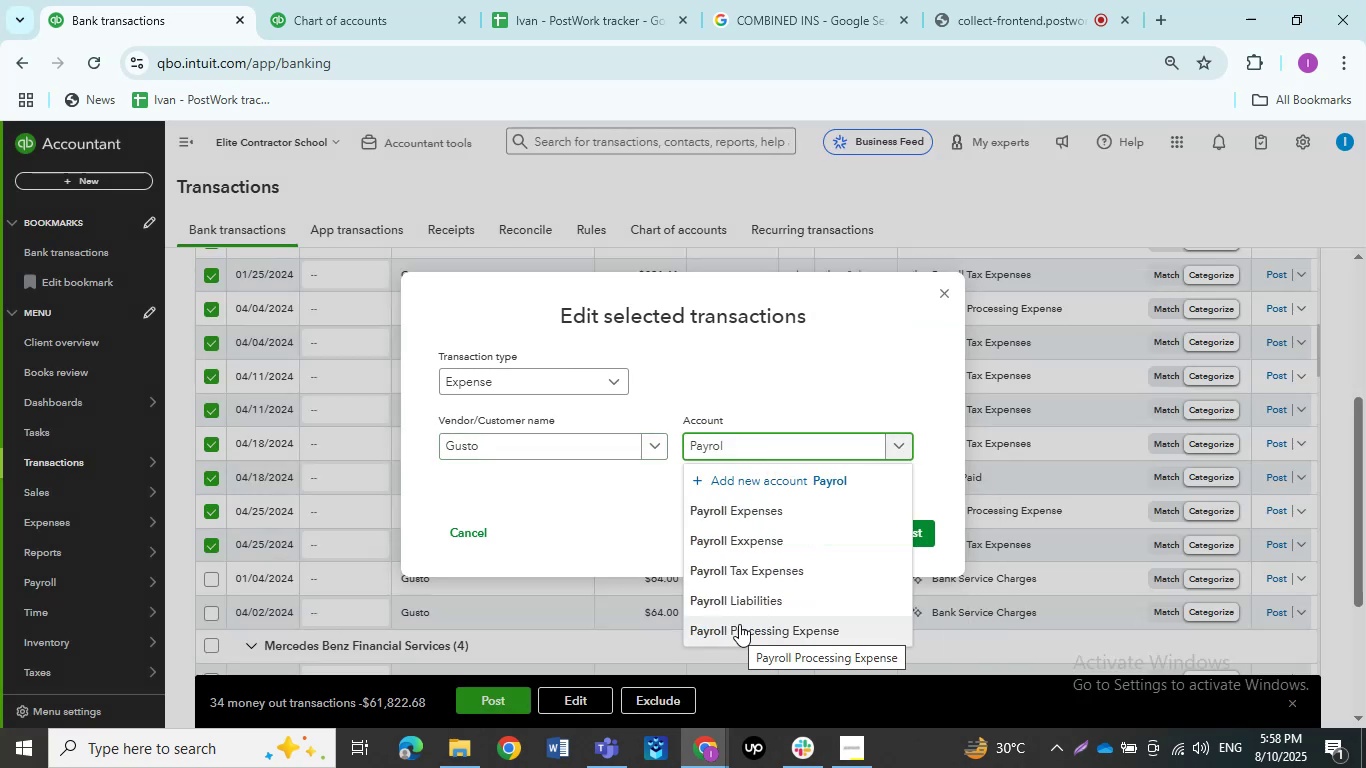 
left_click([741, 610])
 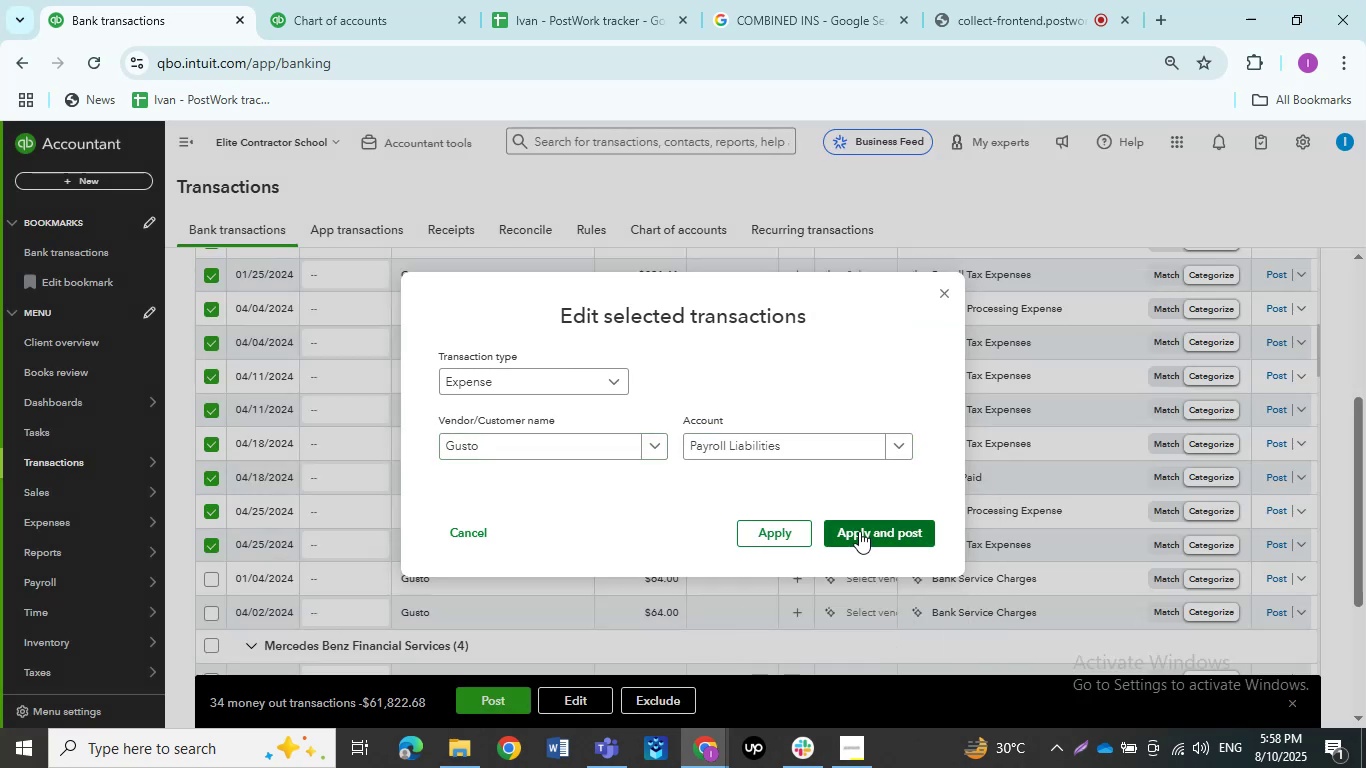 
left_click([859, 531])
 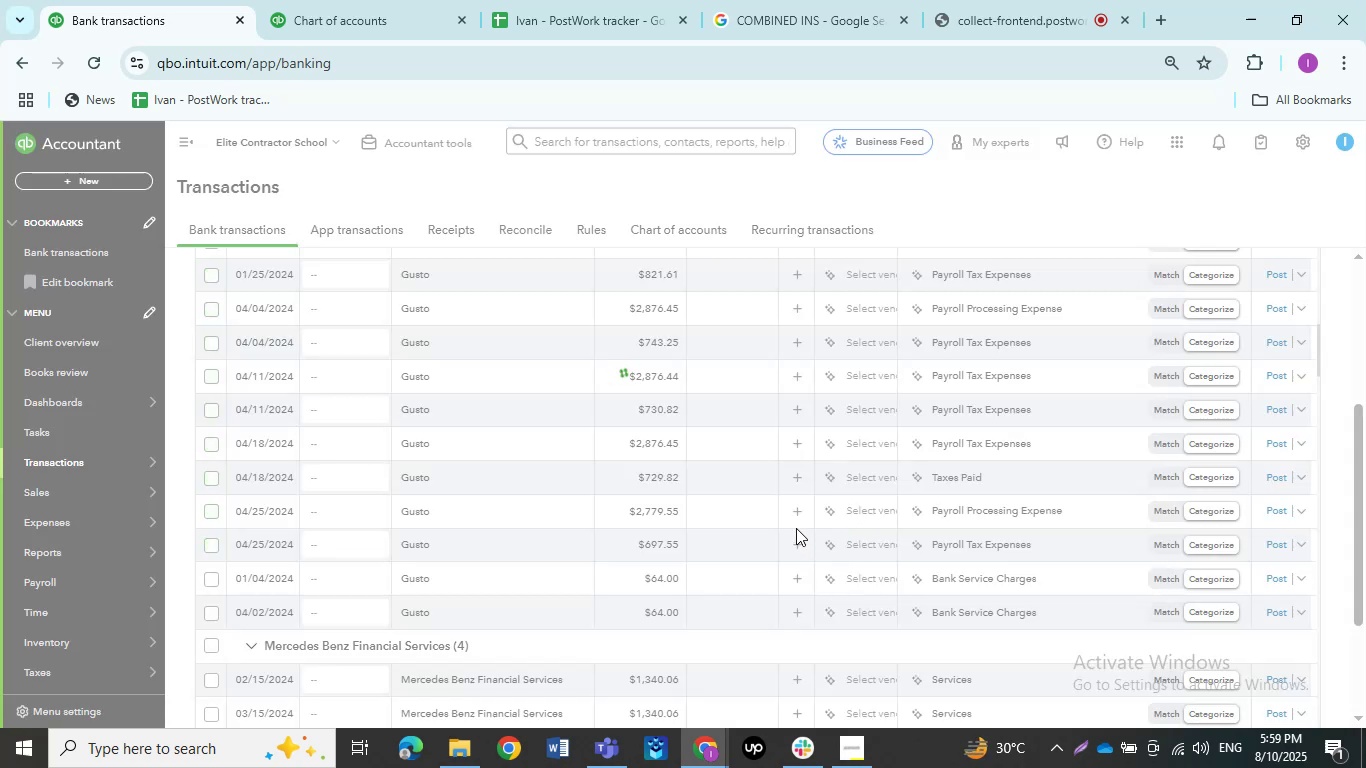 
wait(12.58)
 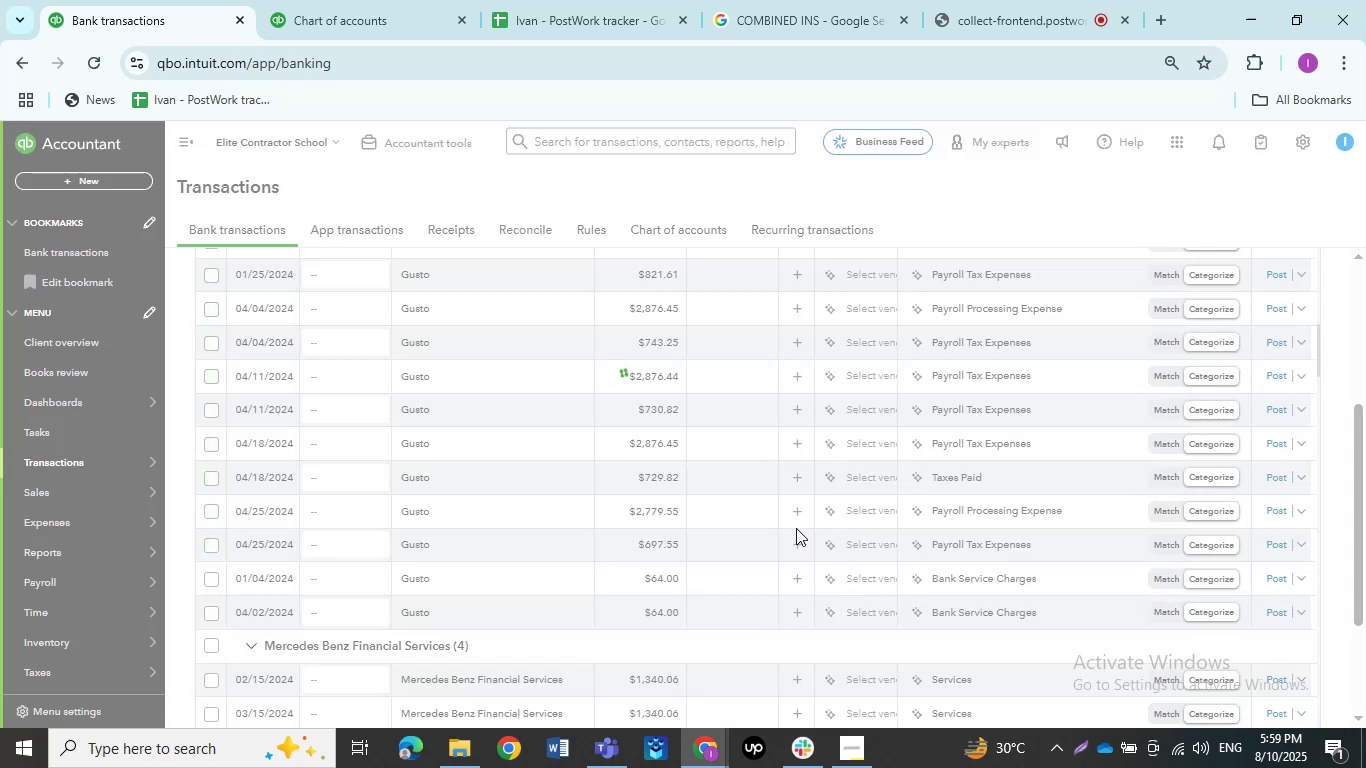 
scroll: coordinate [710, 574], scroll_direction: up, amount: 8.0
 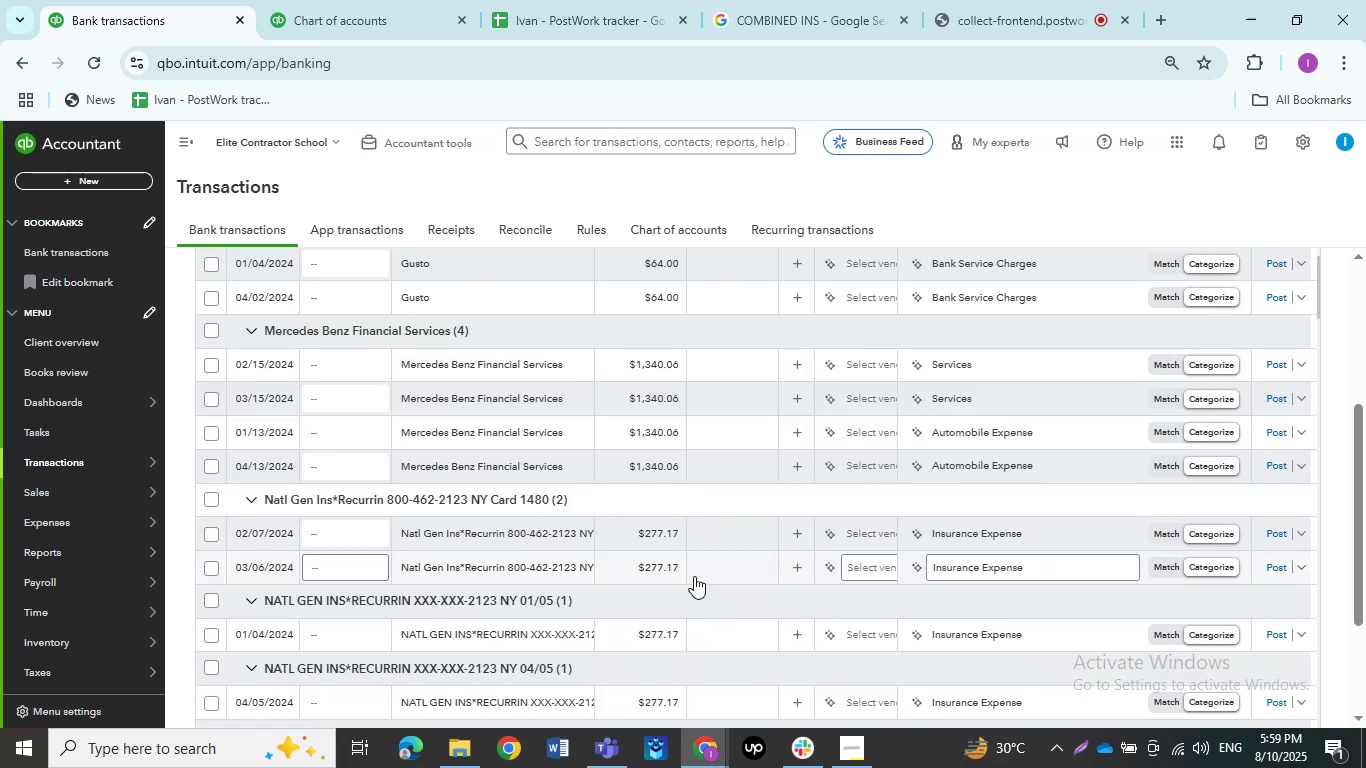 
wait(7.63)
 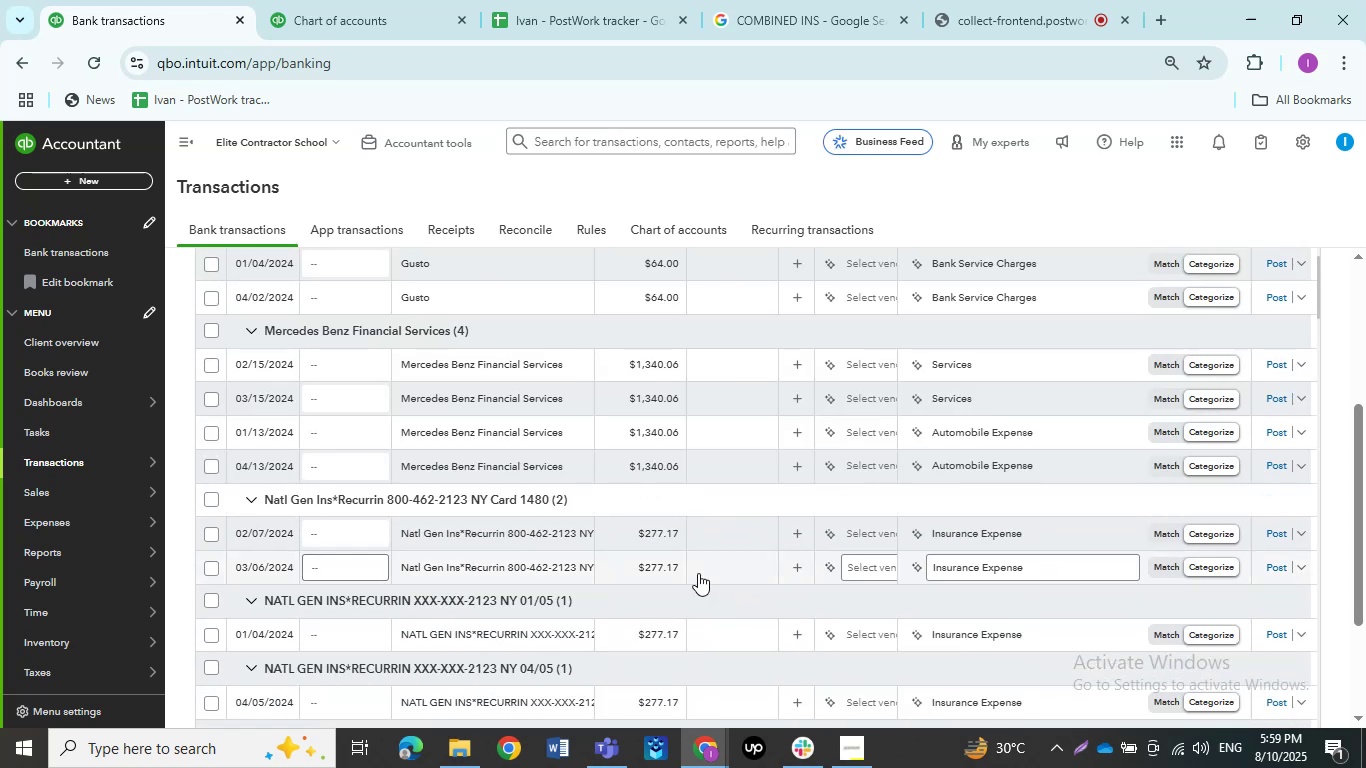 
scroll: coordinate [518, 514], scroll_direction: up, amount: 3.0
 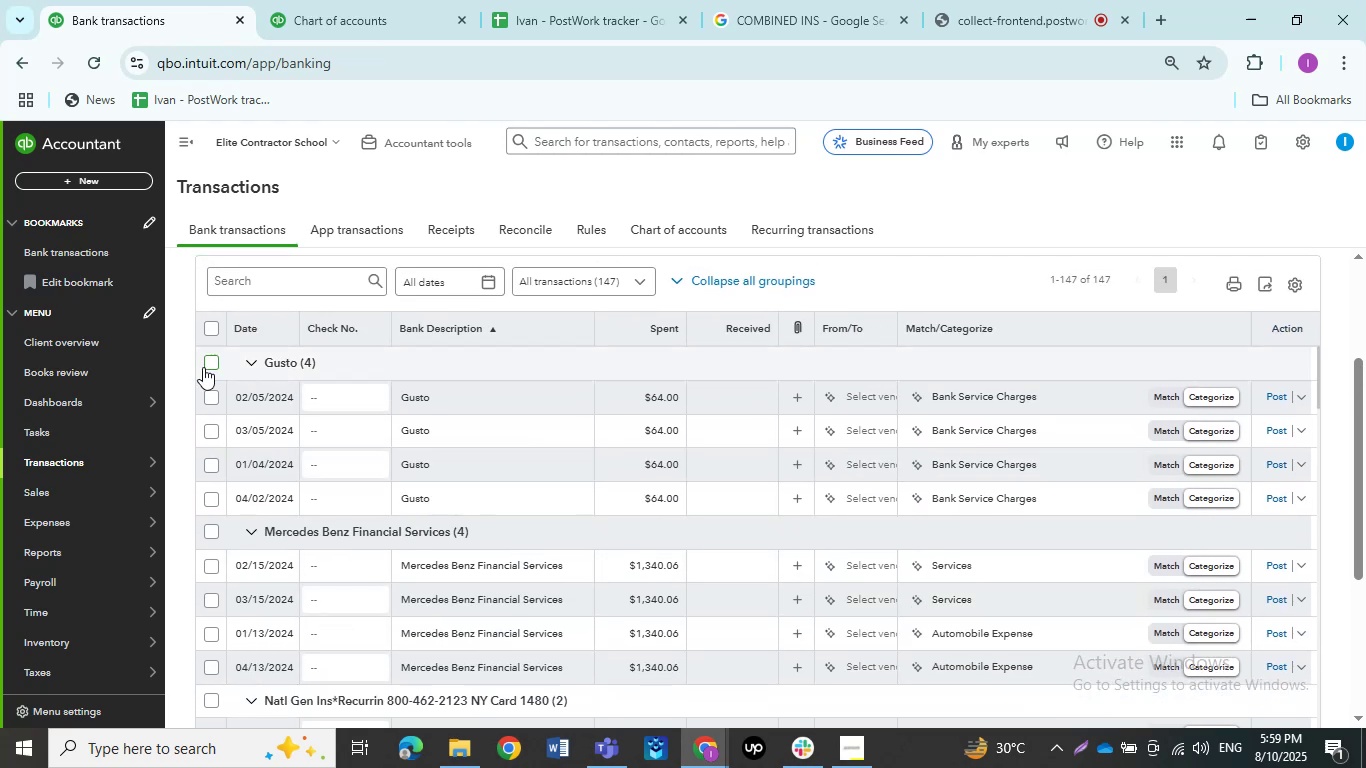 
left_click([206, 363])
 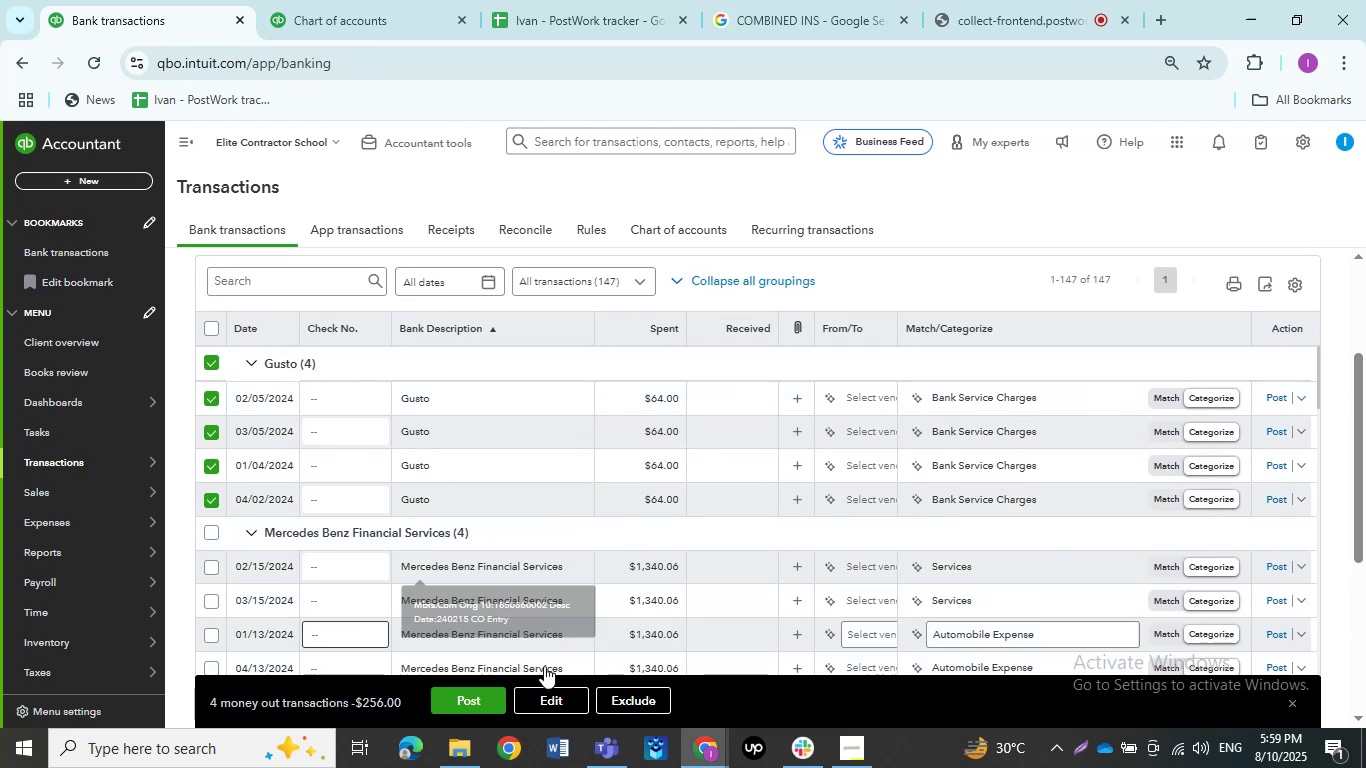 
left_click([552, 696])
 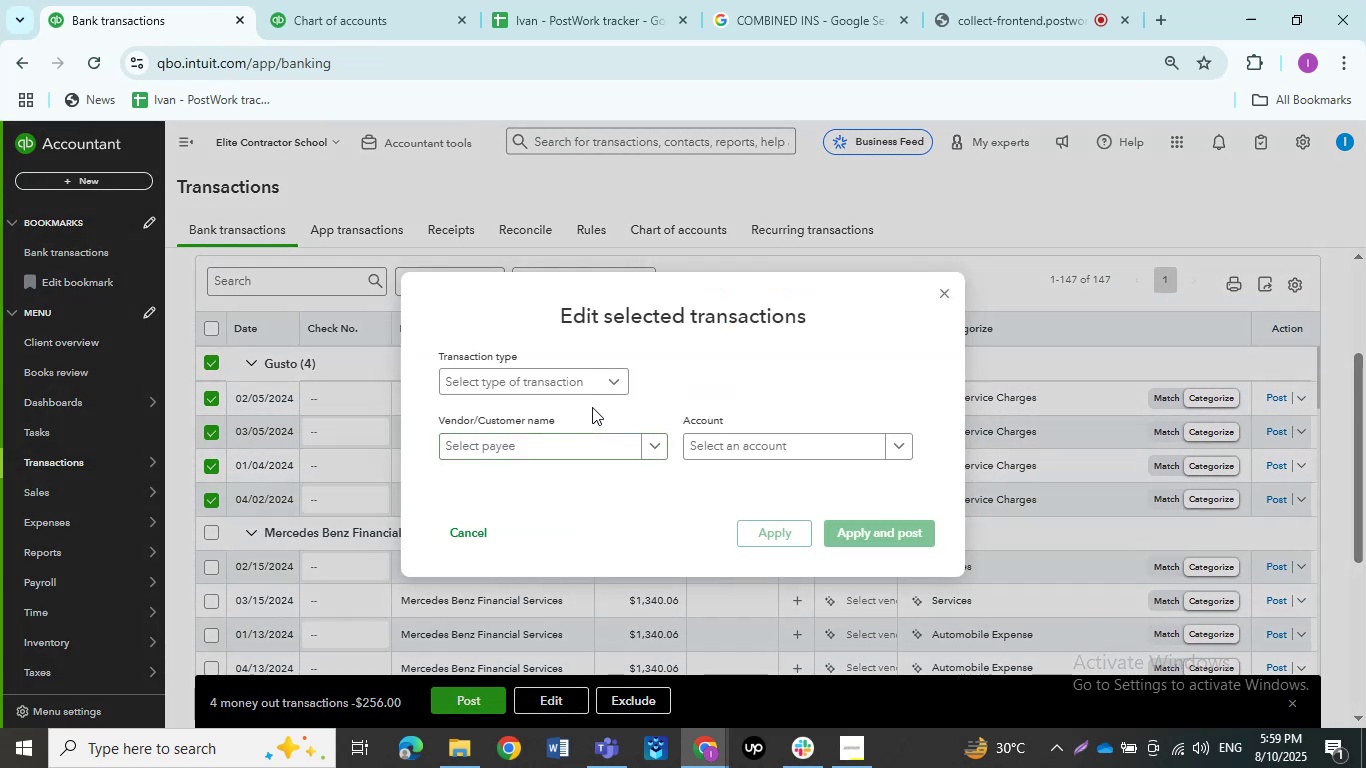 
left_click([577, 394])
 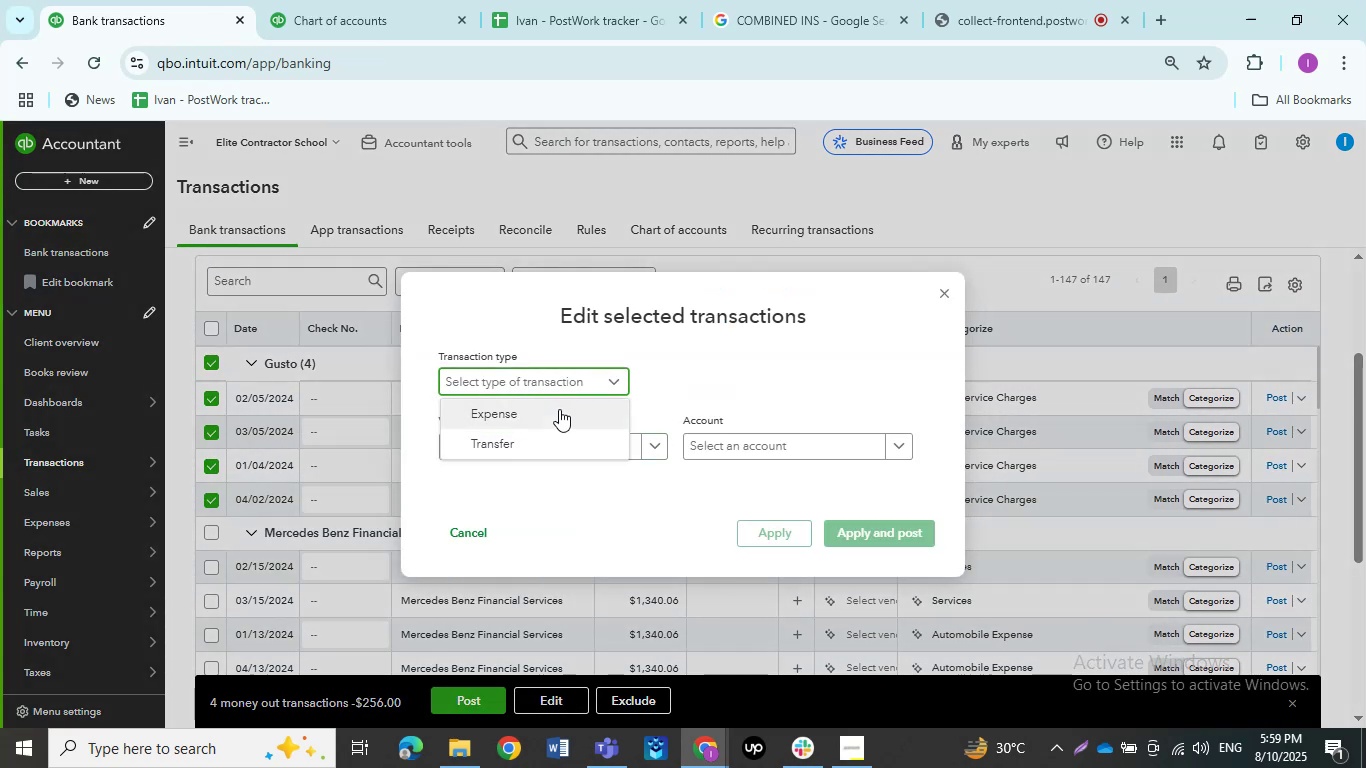 
left_click([559, 409])
 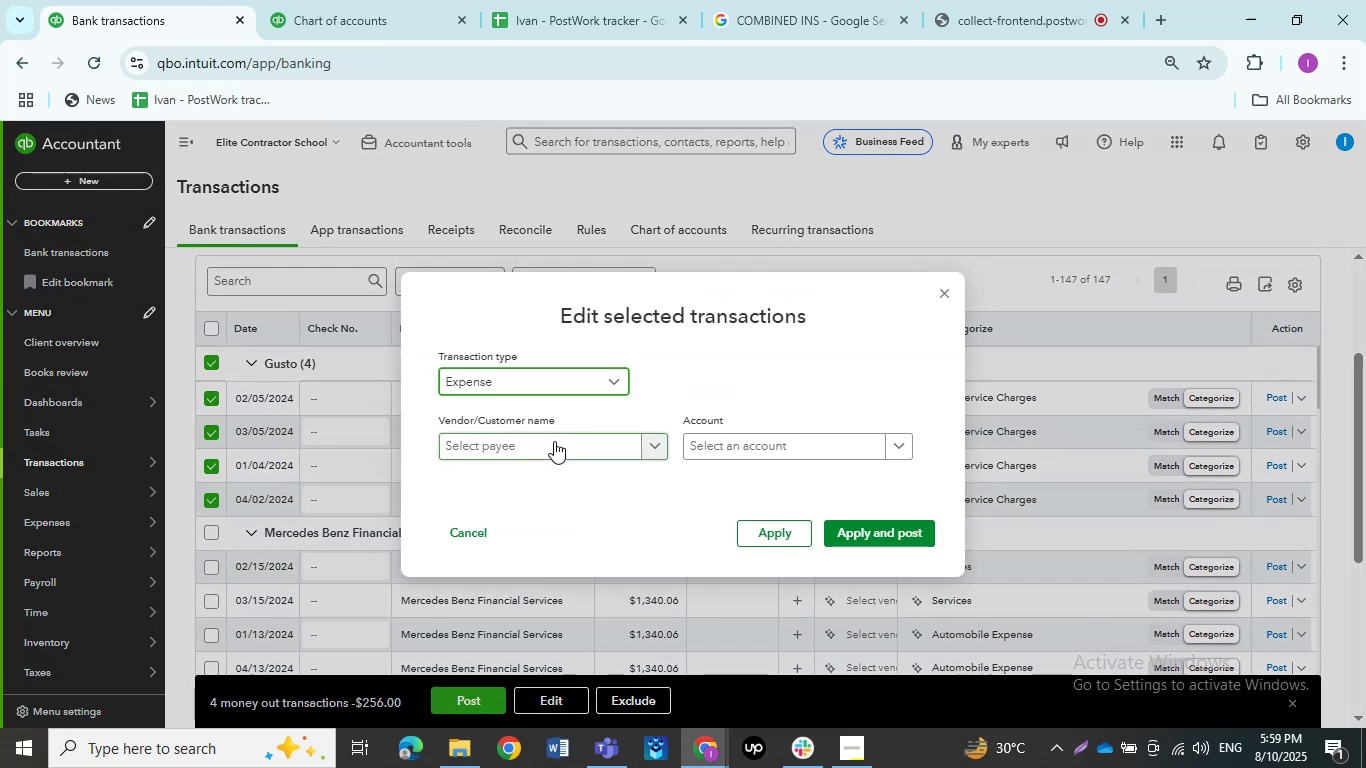 
left_click([554, 441])
 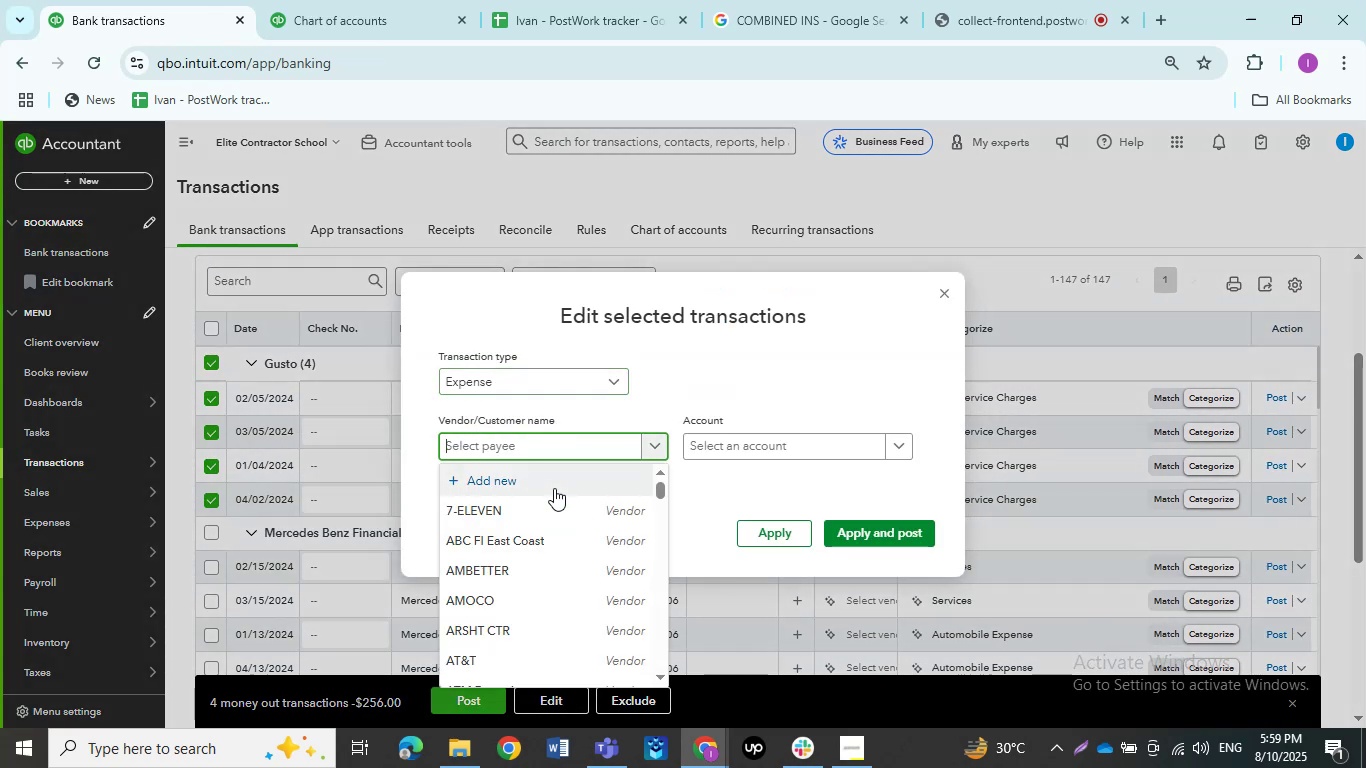 
type(Gusto)
 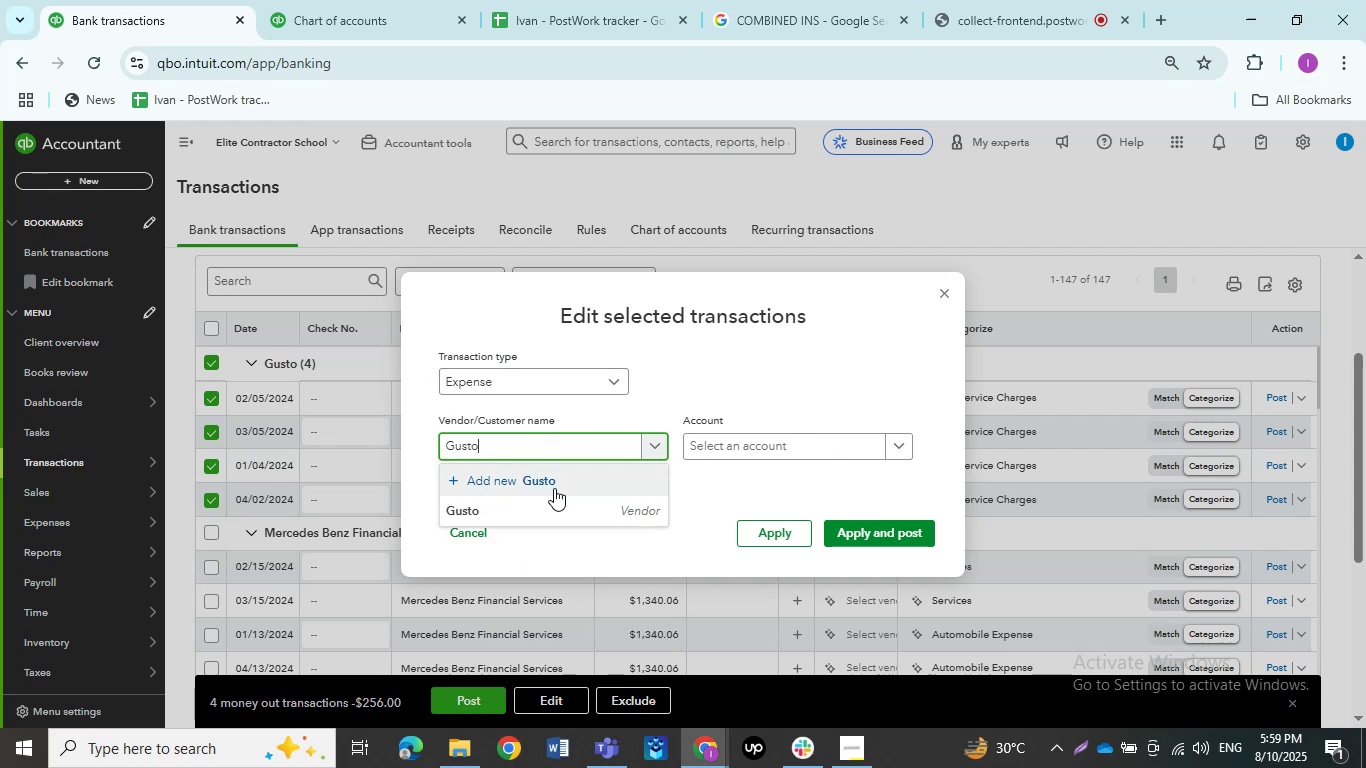 
left_click([552, 505])
 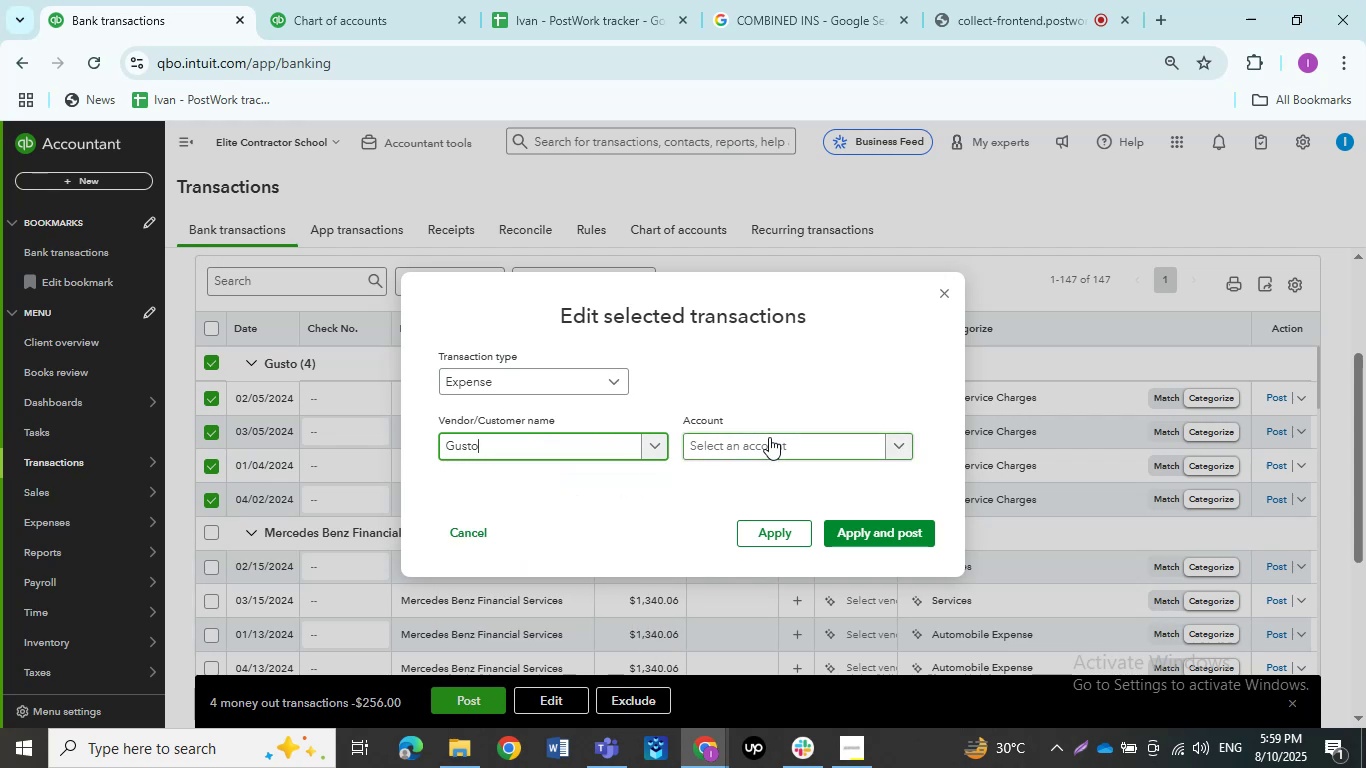 
left_click([769, 437])
 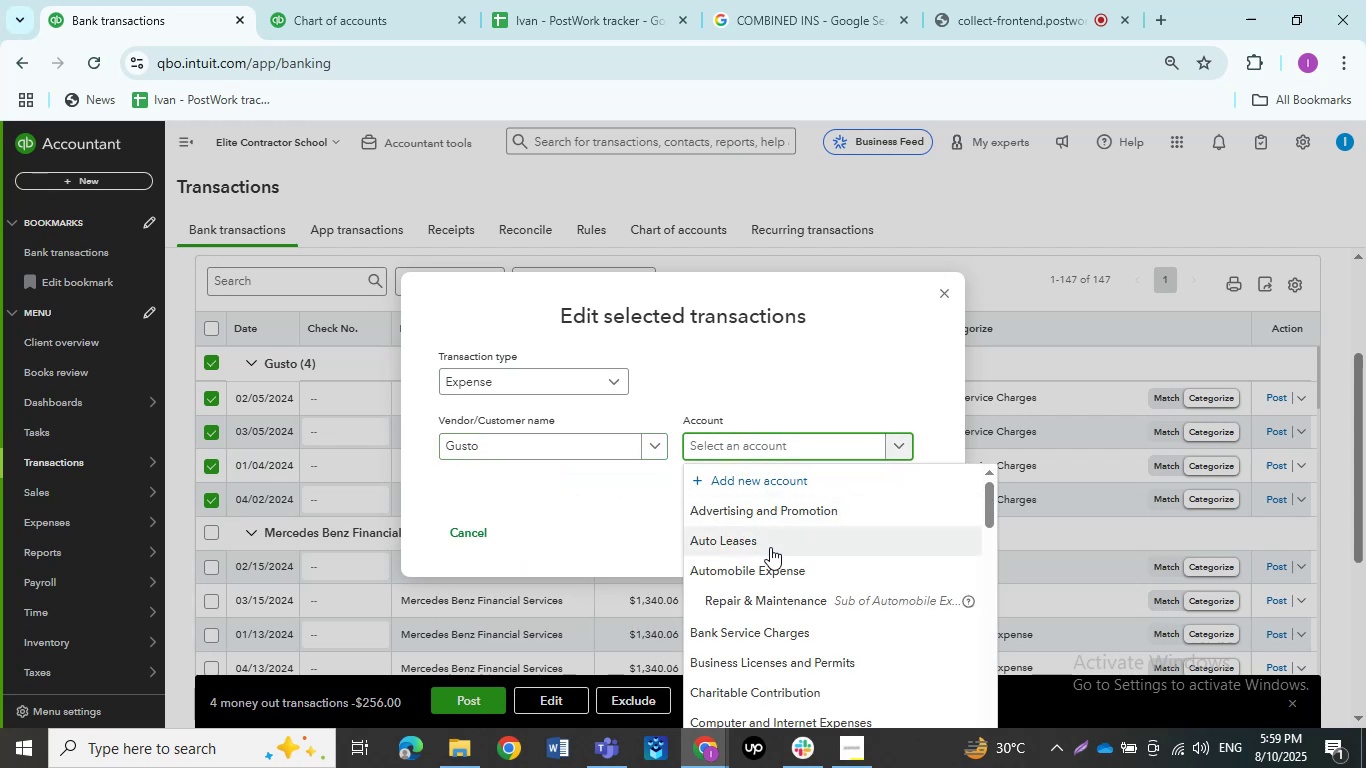 
type(payrol)
 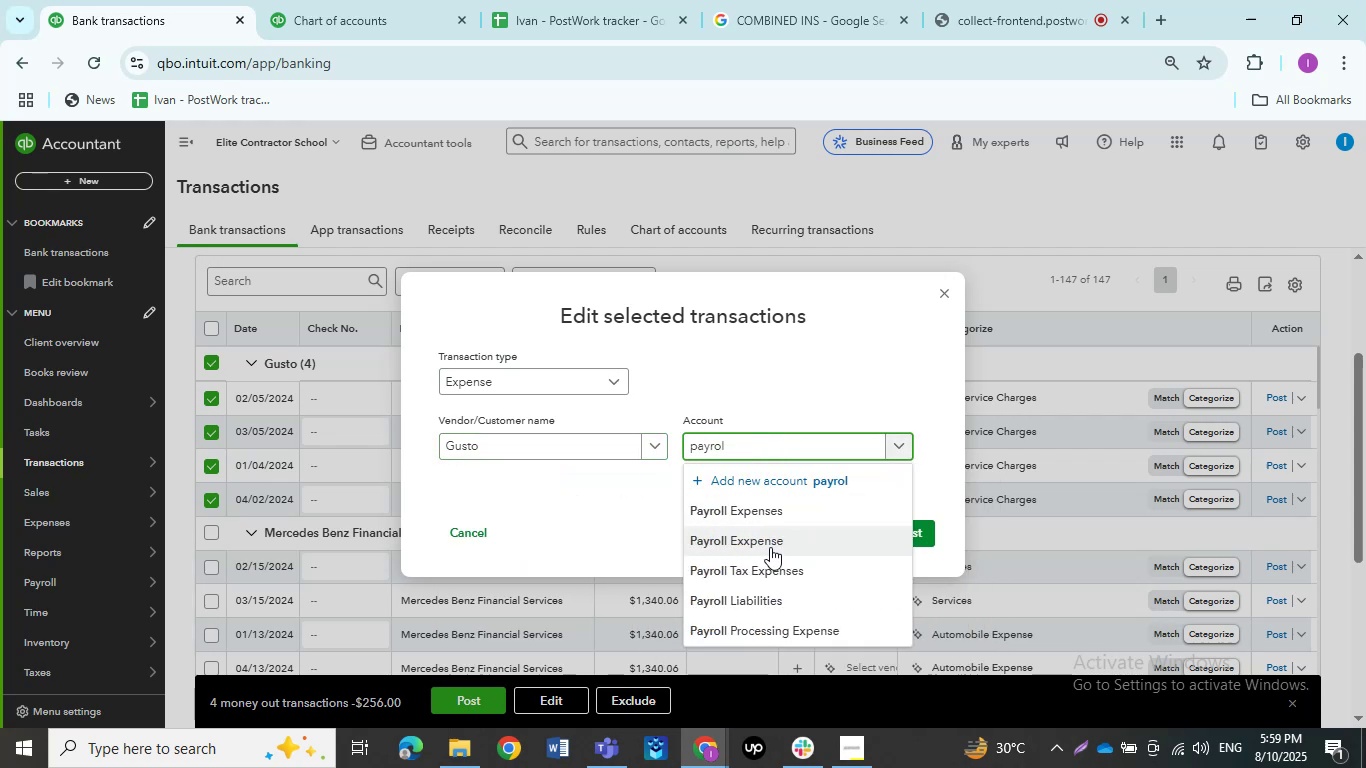 
left_click([800, 620])
 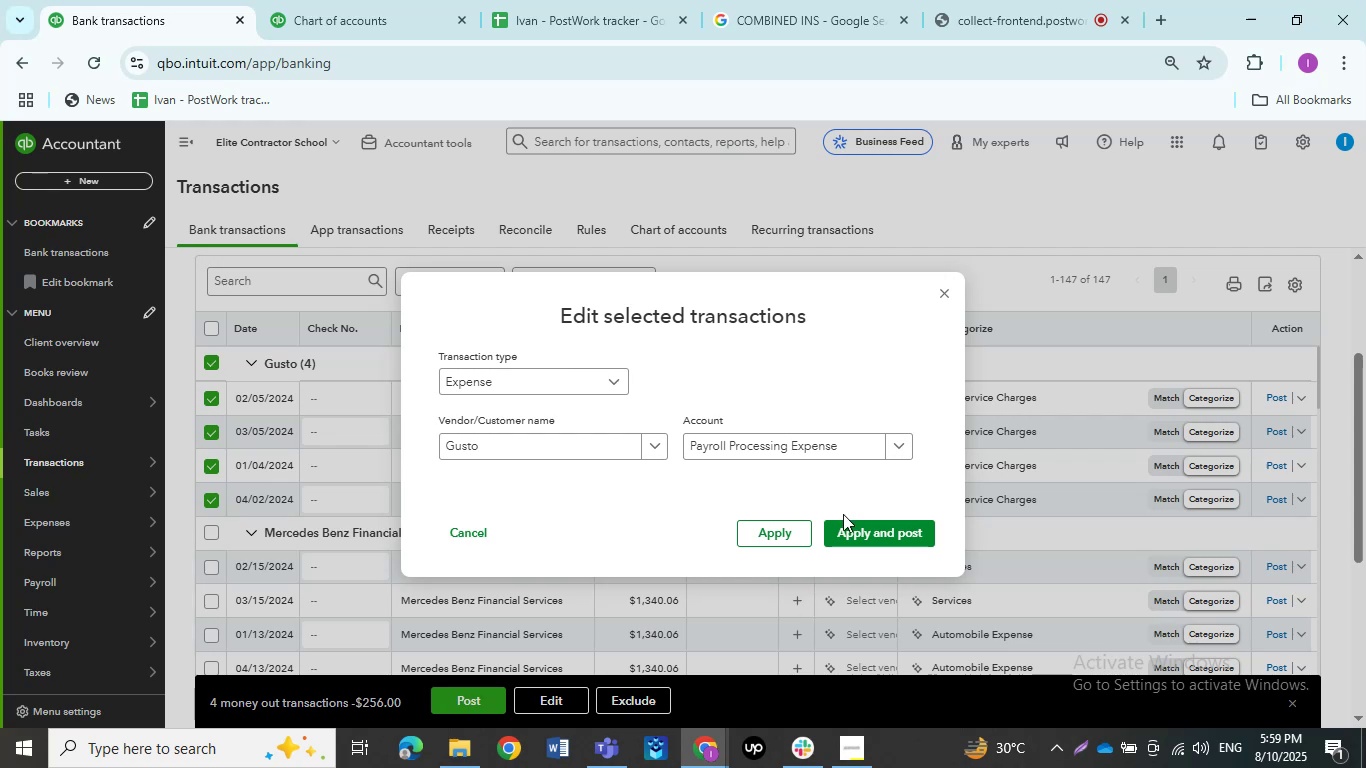 
left_click([858, 519])
 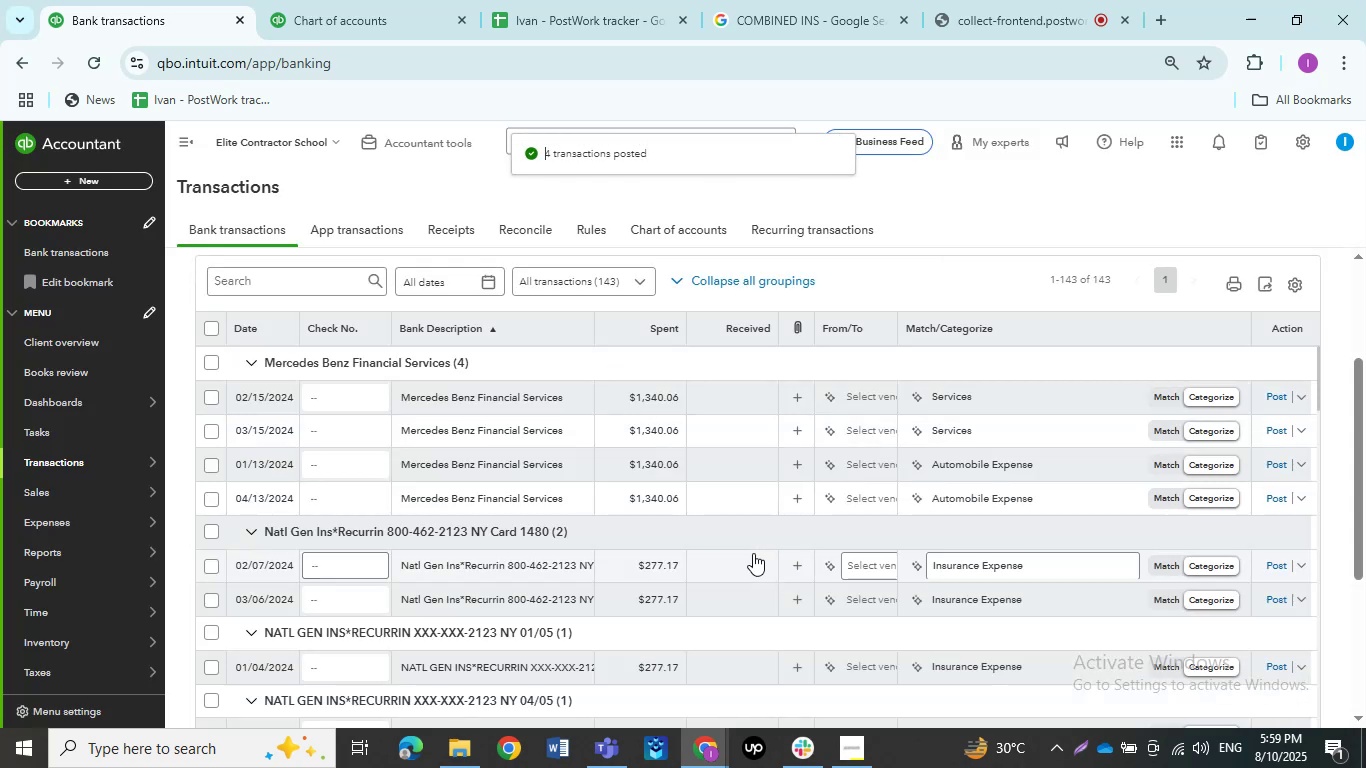 
wait(5.86)
 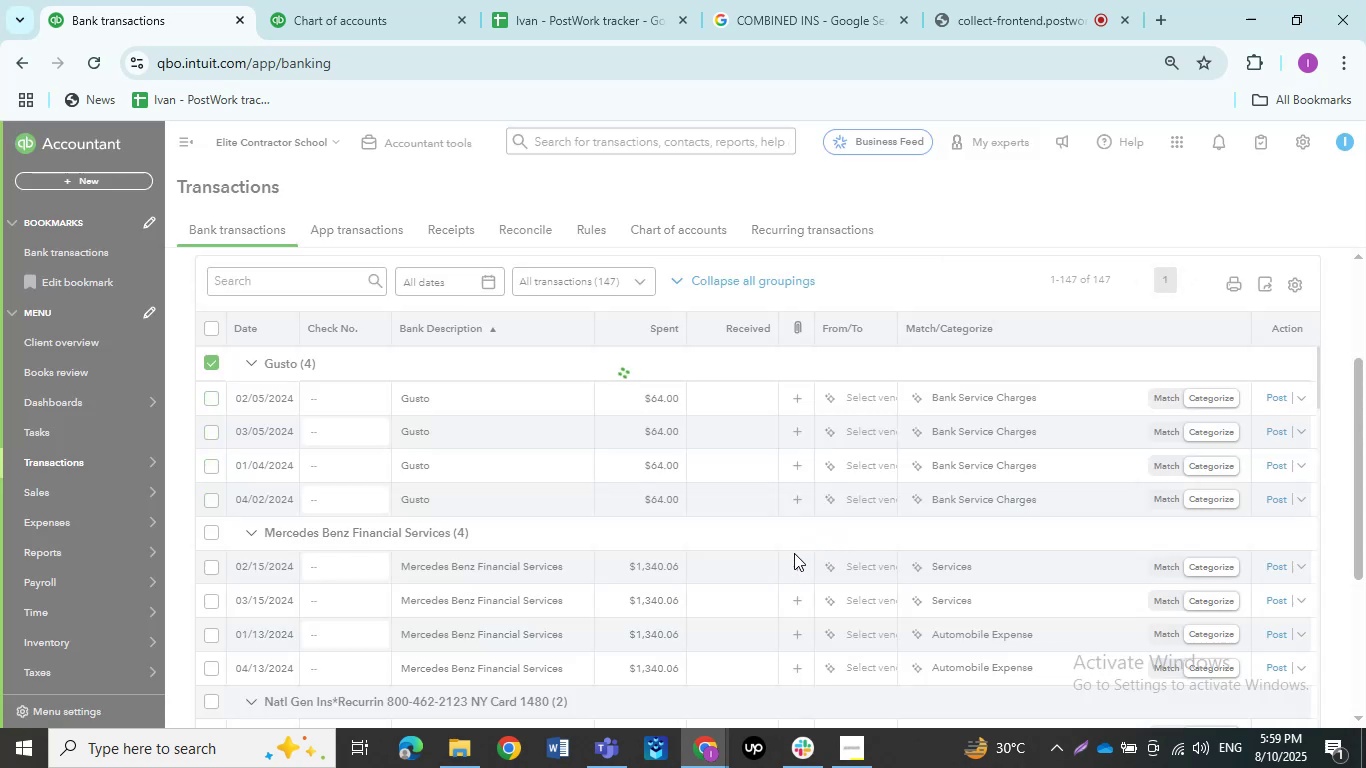 
mouse_move([525, 387])
 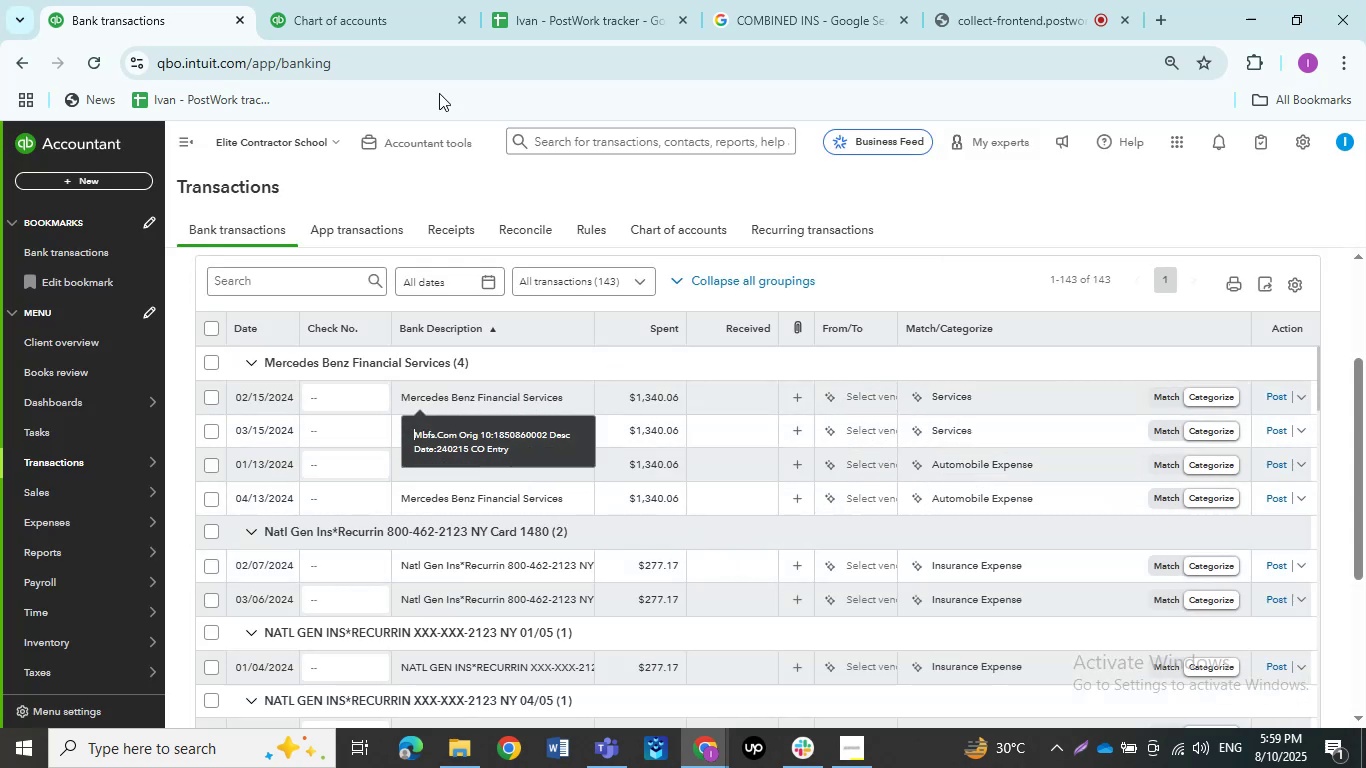 
mouse_move([358, 19])
 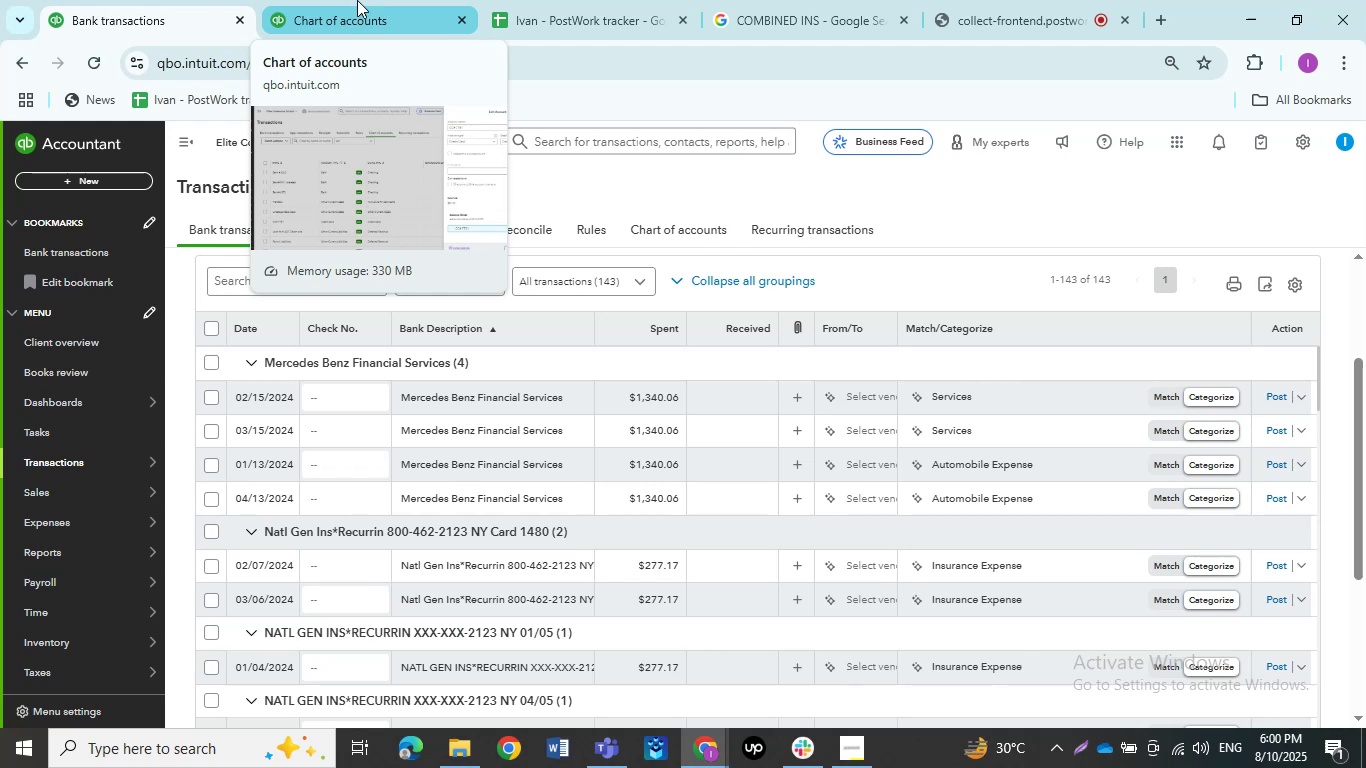 
wait(19.57)
 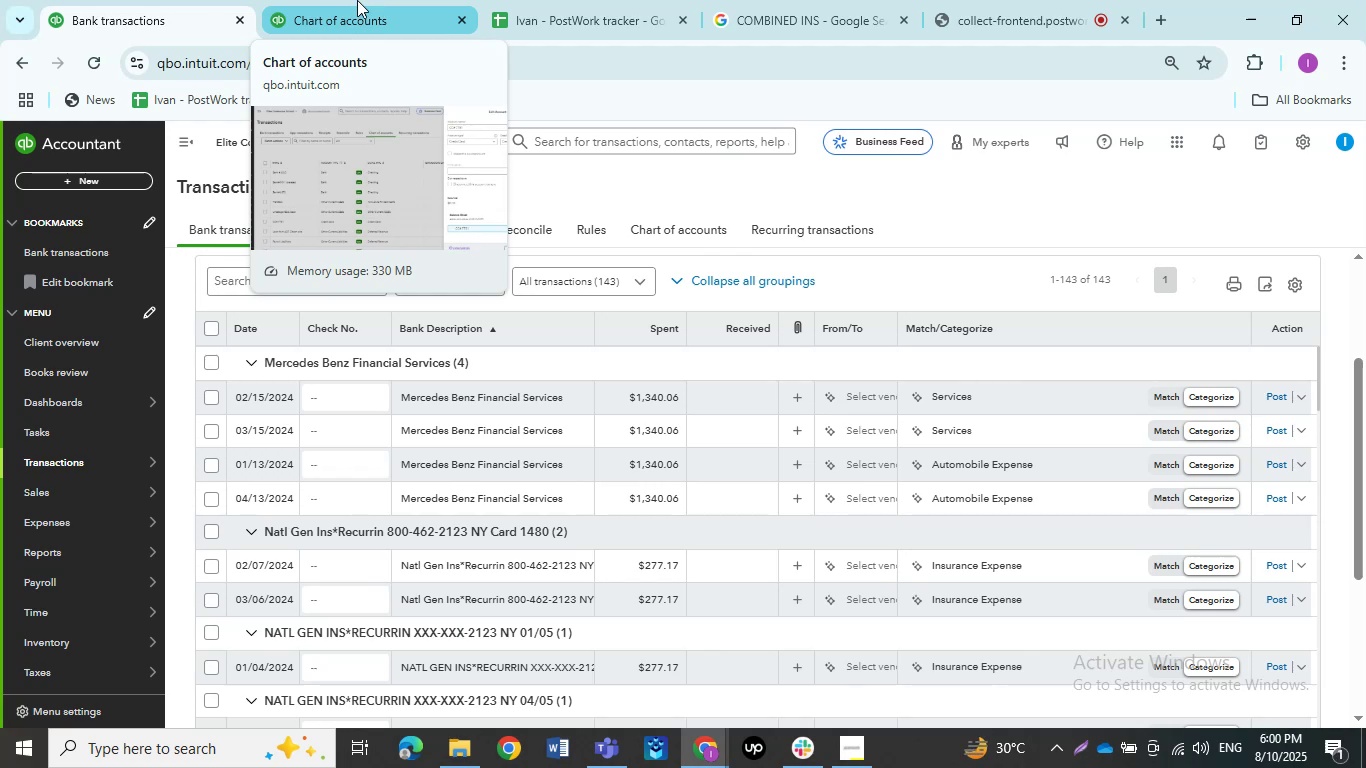 
left_click([1029, 13])
 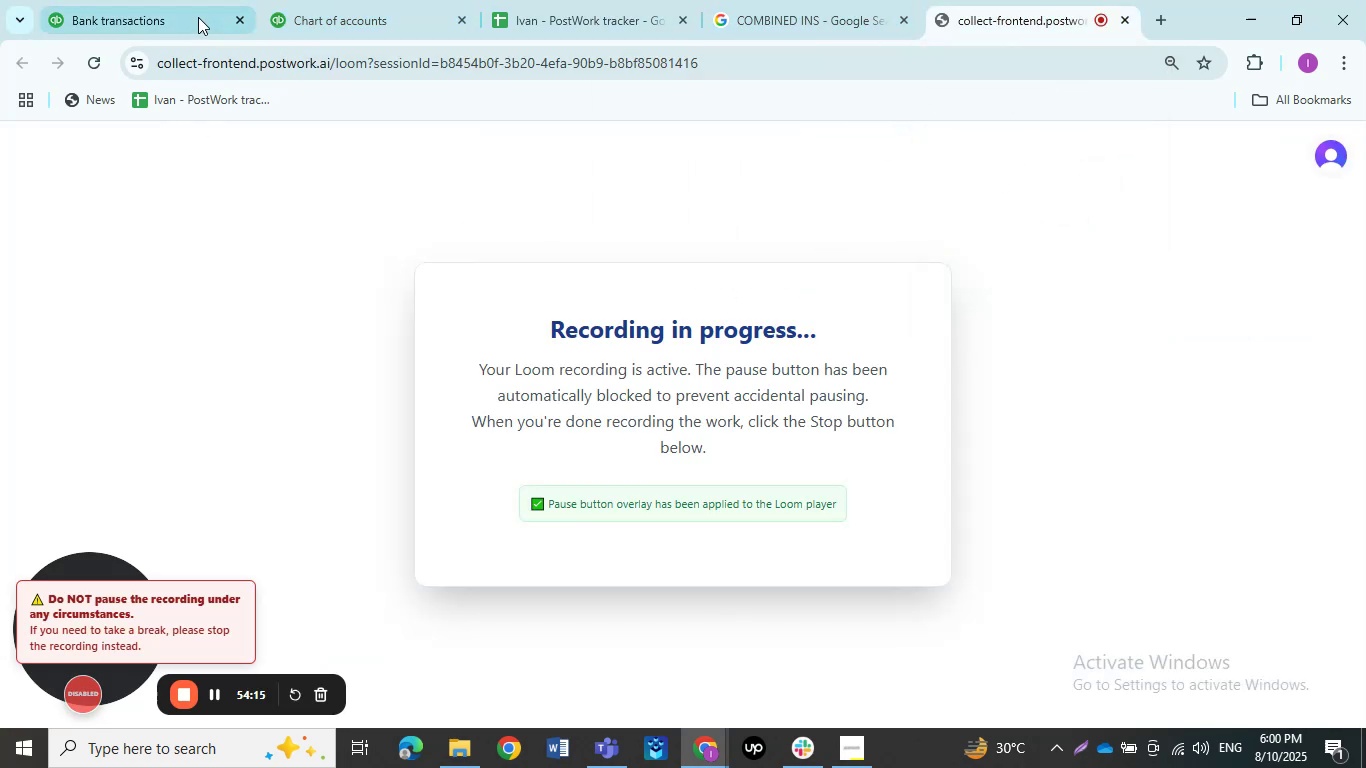 
left_click([181, 11])
 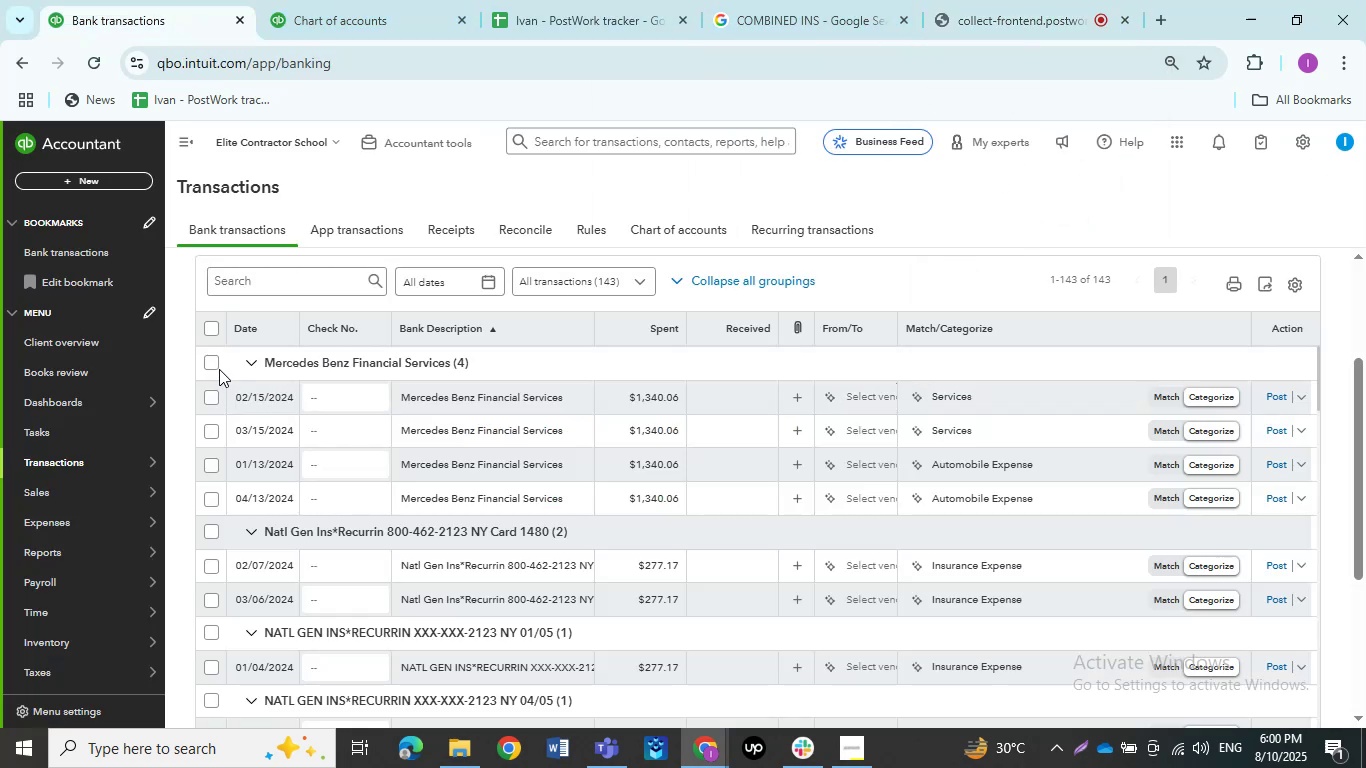 
left_click([217, 367])
 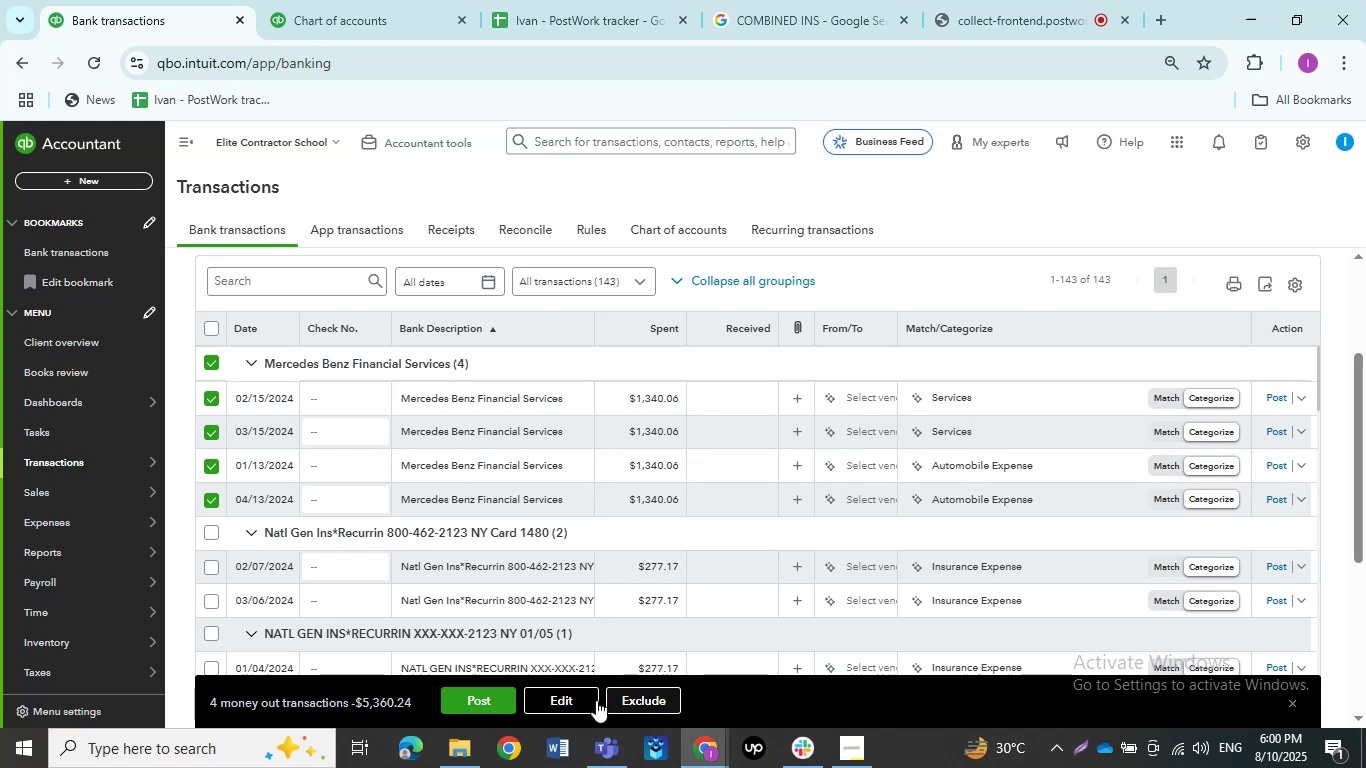 
wait(6.83)
 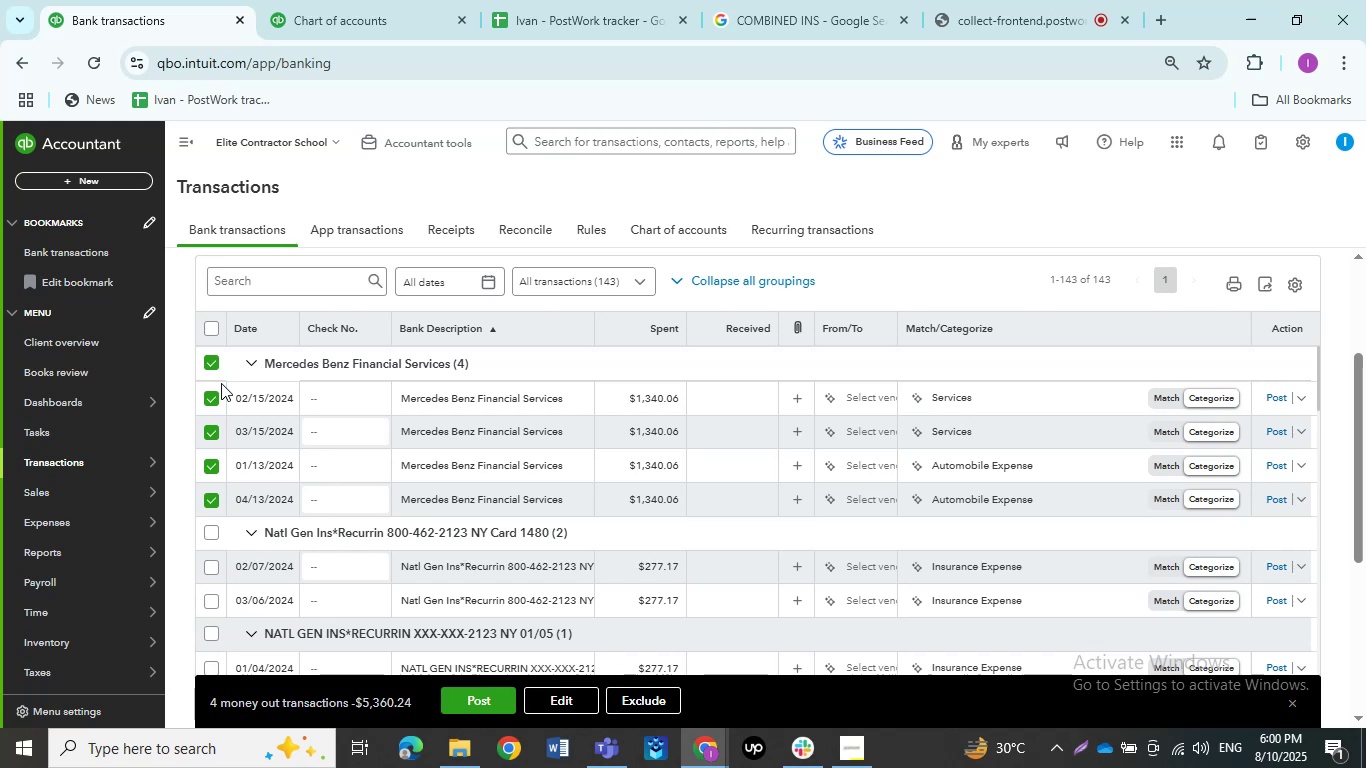 
left_click_drag(start_coordinate=[476, 378], to_coordinate=[477, 369])
 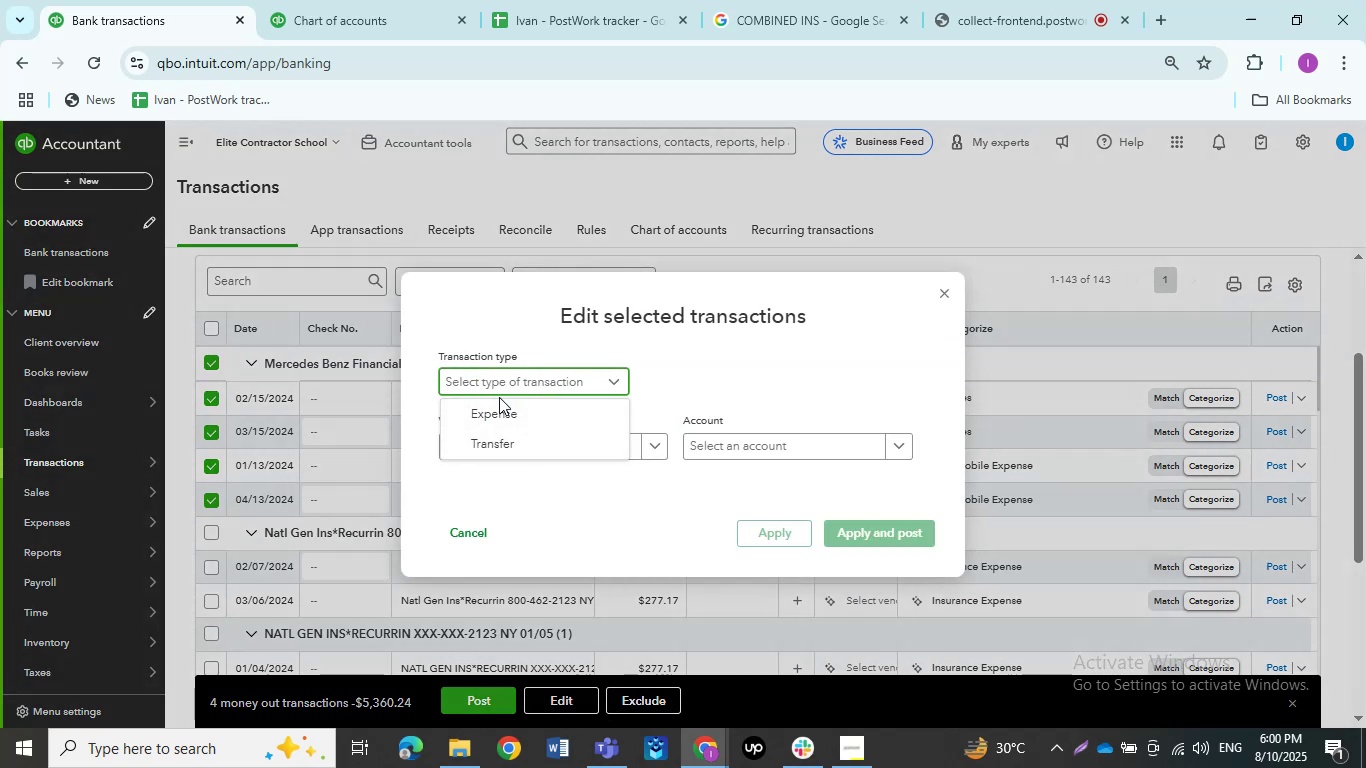 
left_click([500, 408])
 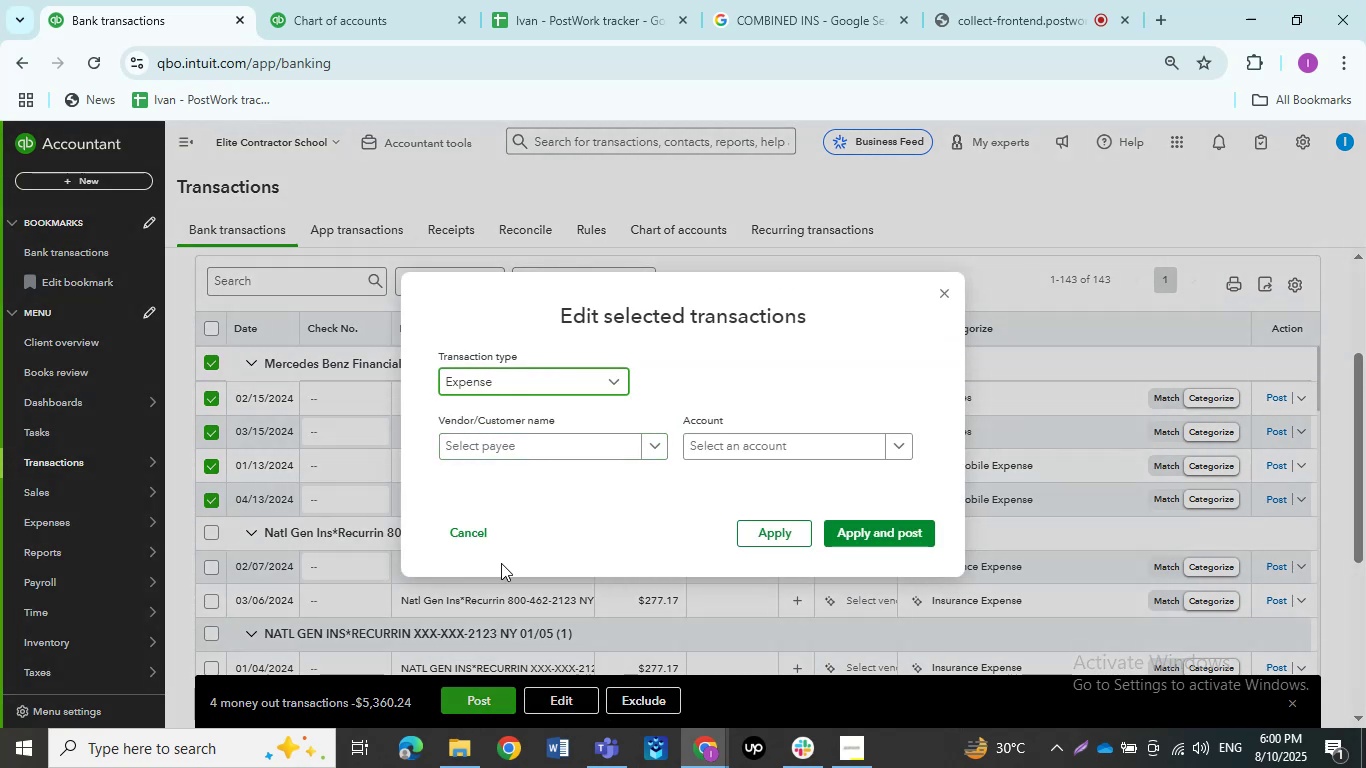 
left_click([509, 437])
 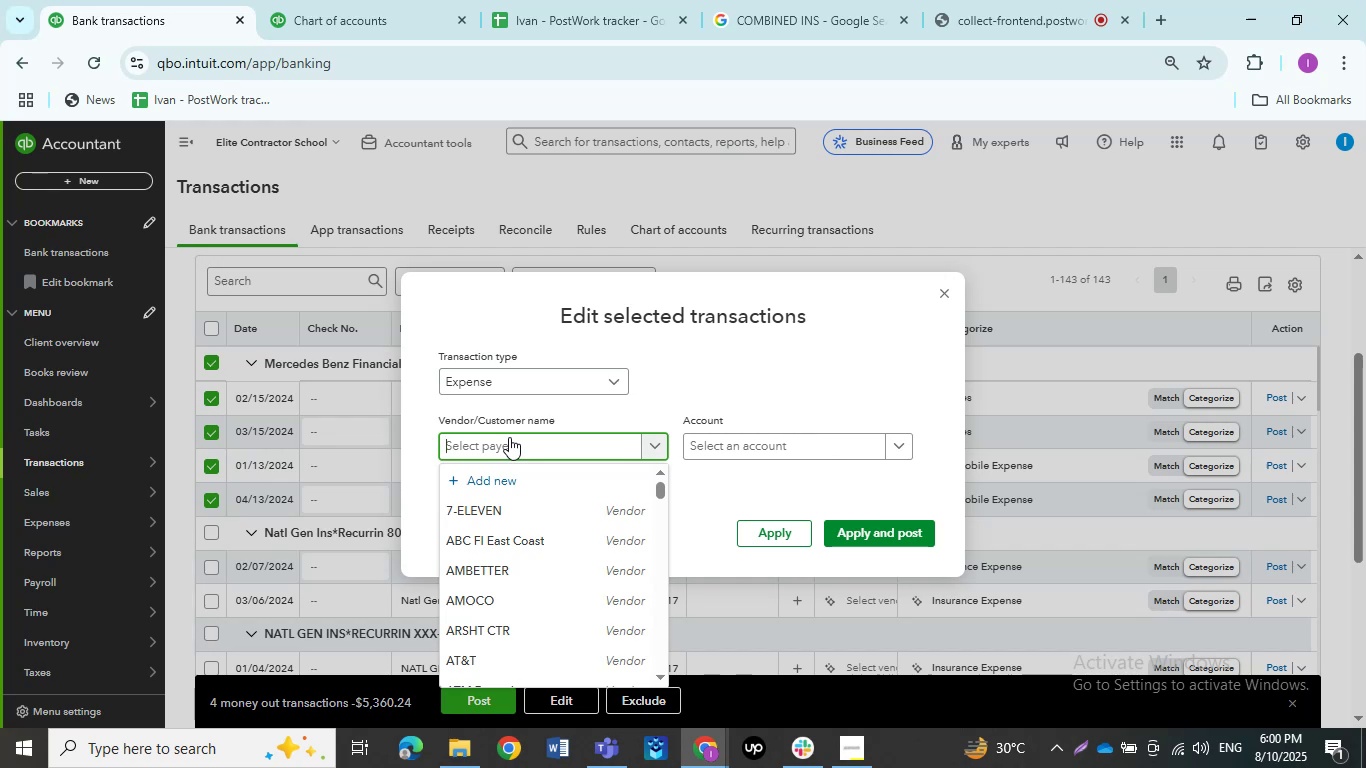 
type(Mecedes)
 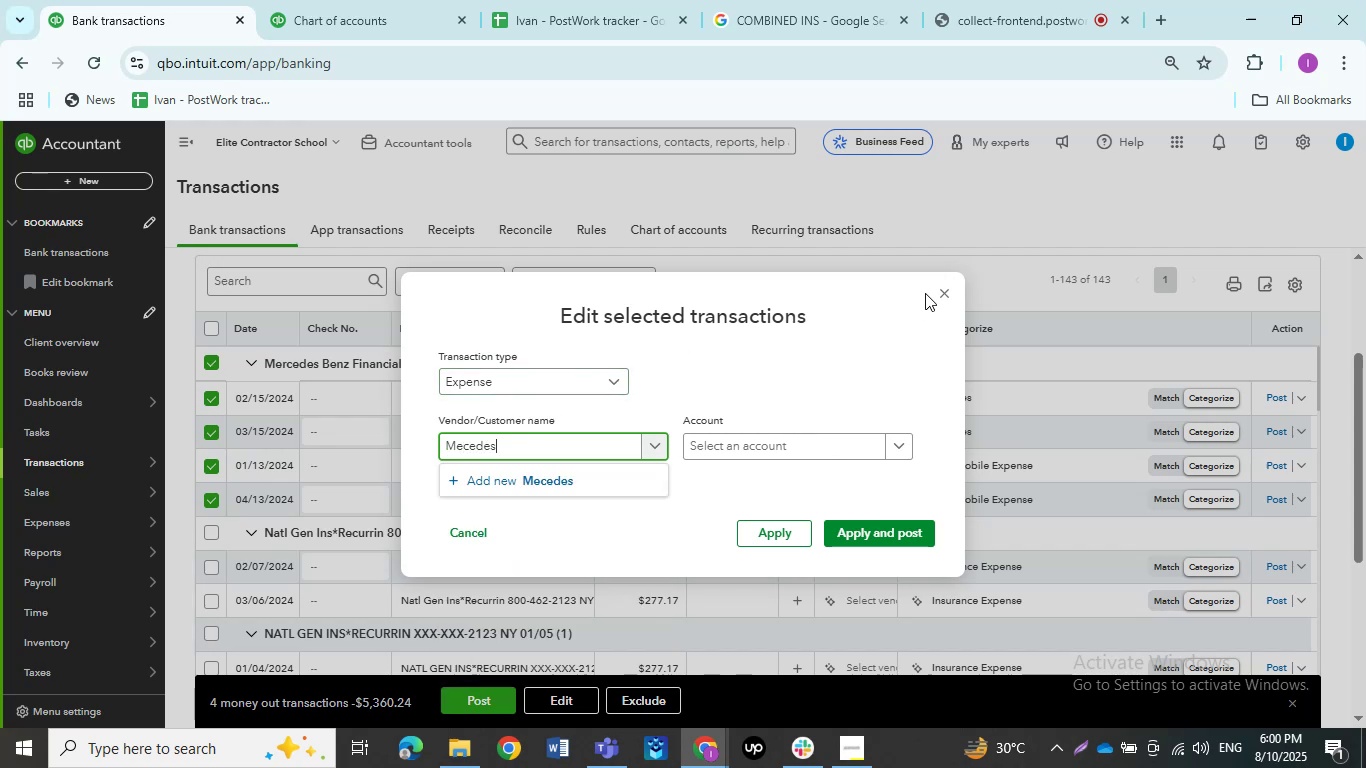 
left_click([940, 288])
 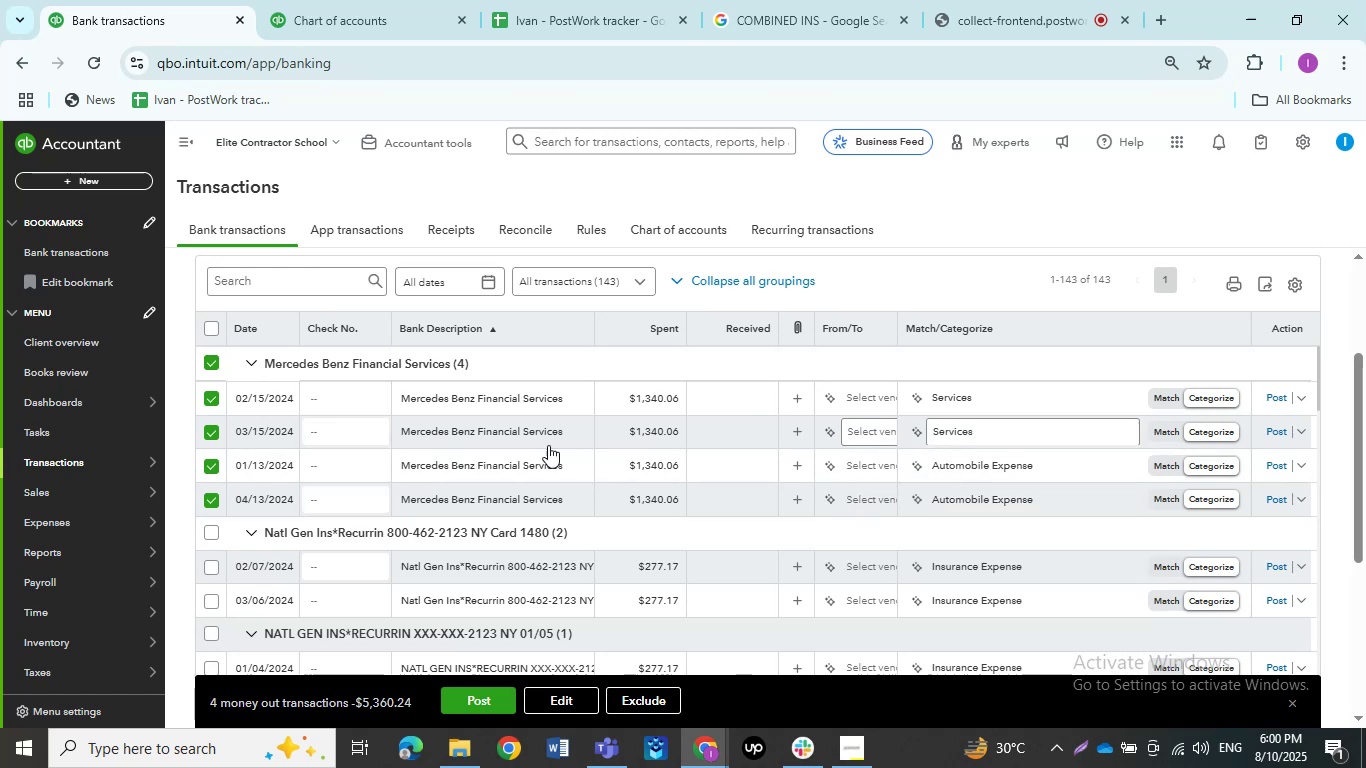 
left_click([479, 394])
 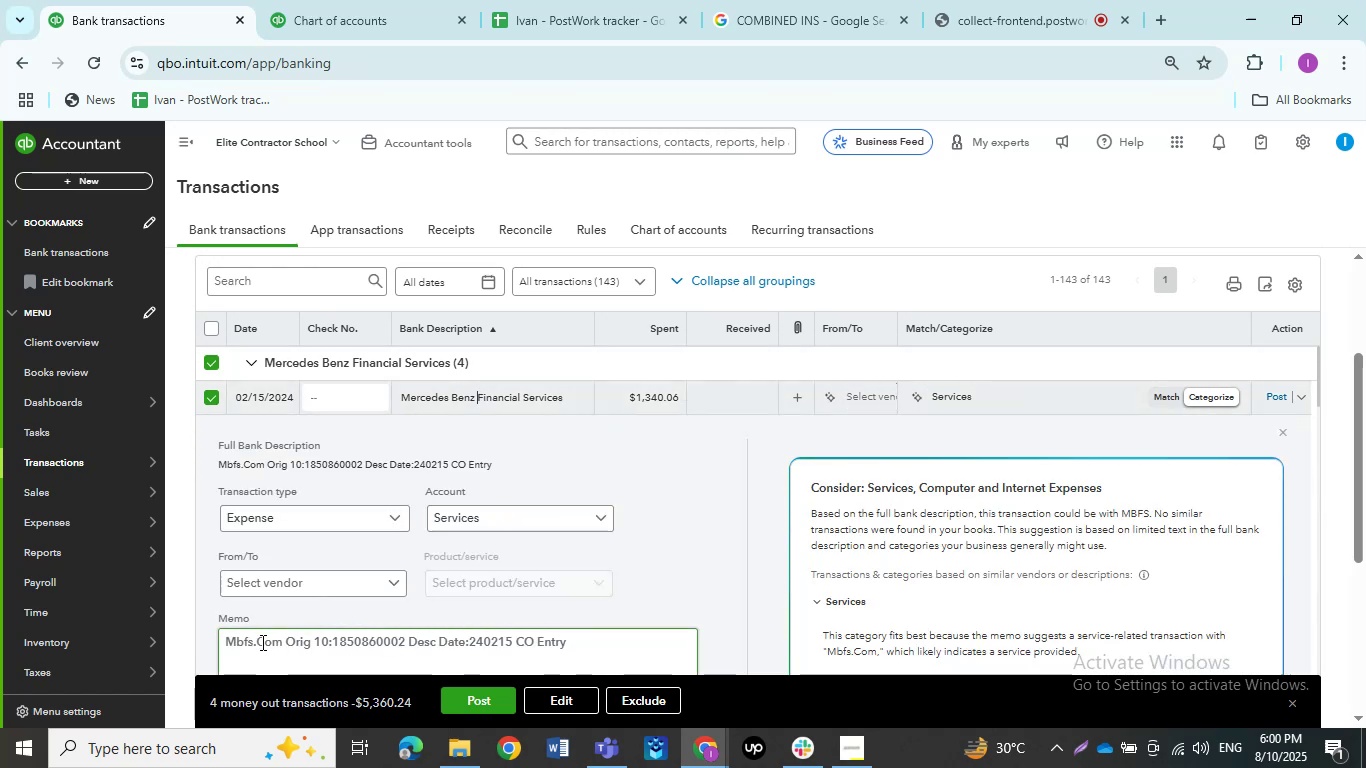 
left_click_drag(start_coordinate=[281, 643], to_coordinate=[202, 640])
 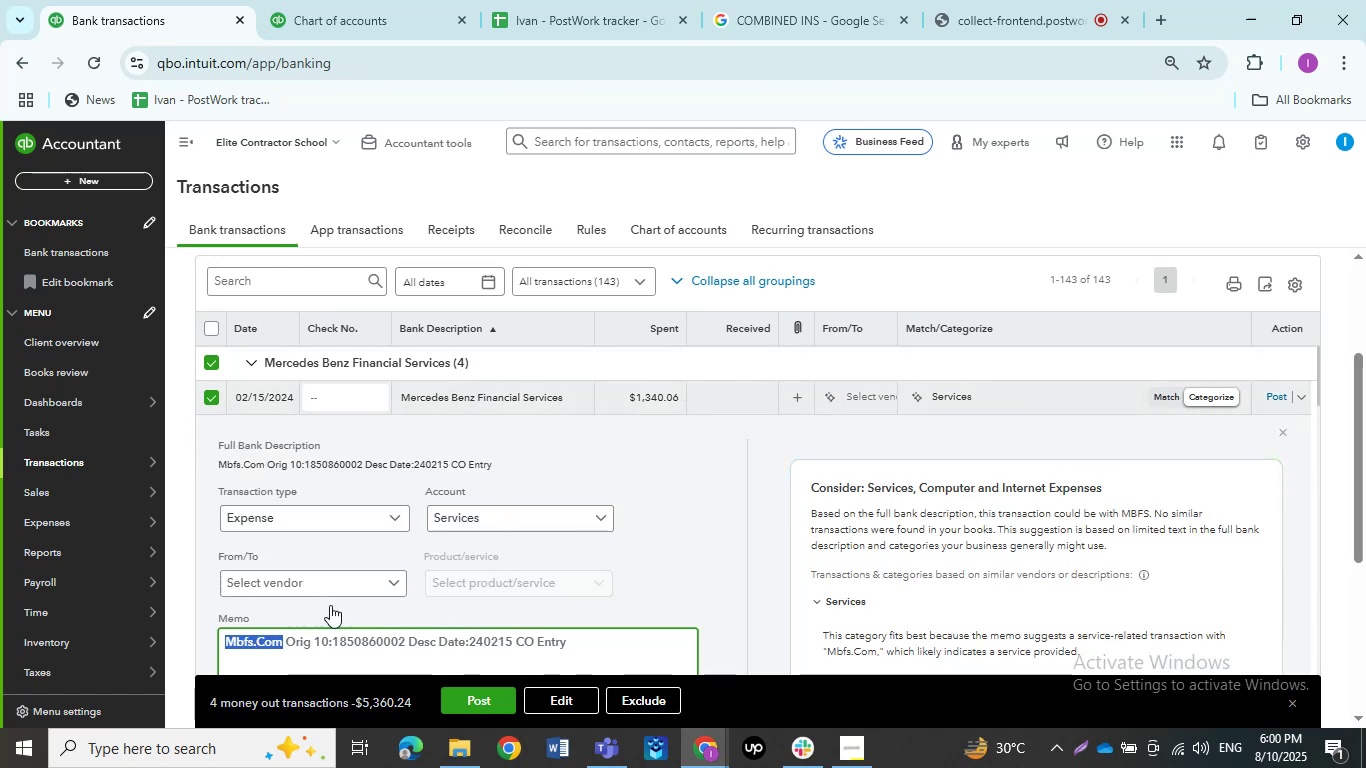 
key(Control+C)
 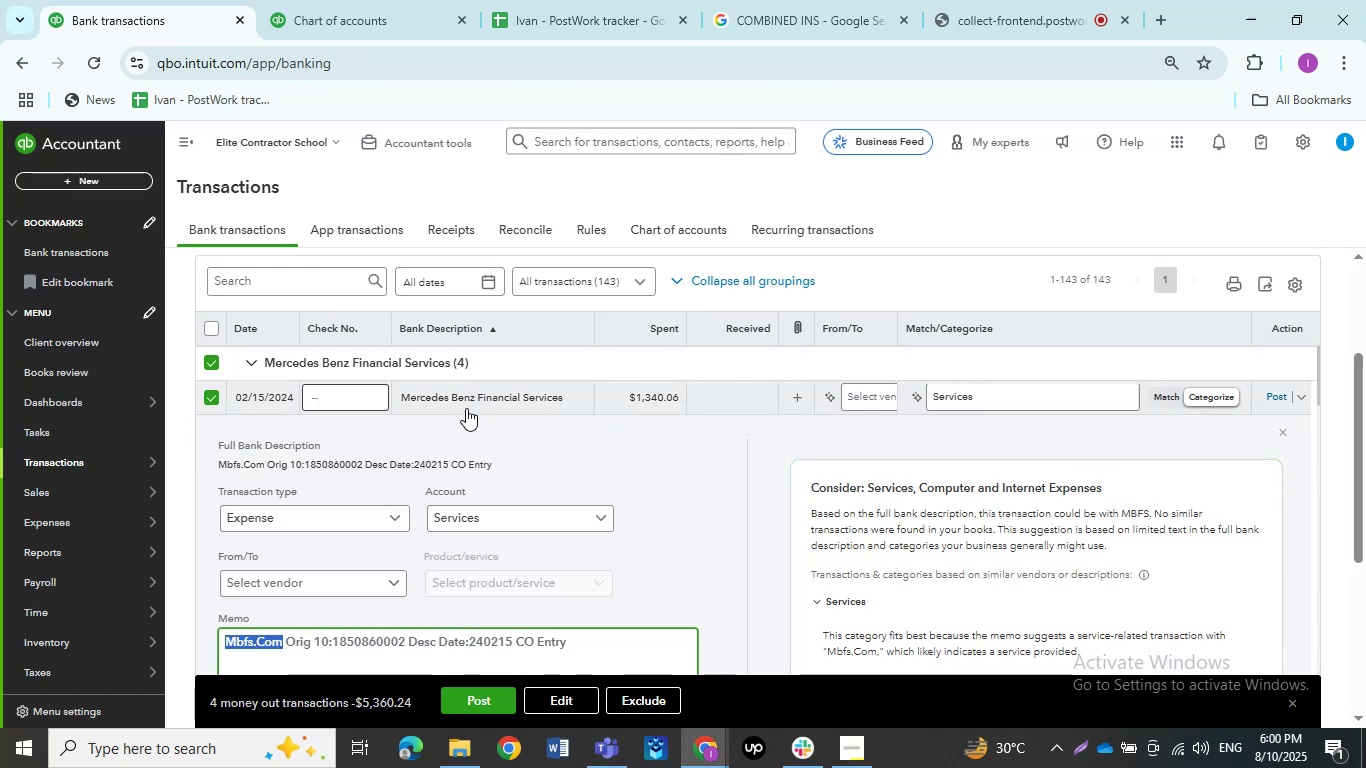 
left_click([464, 406])
 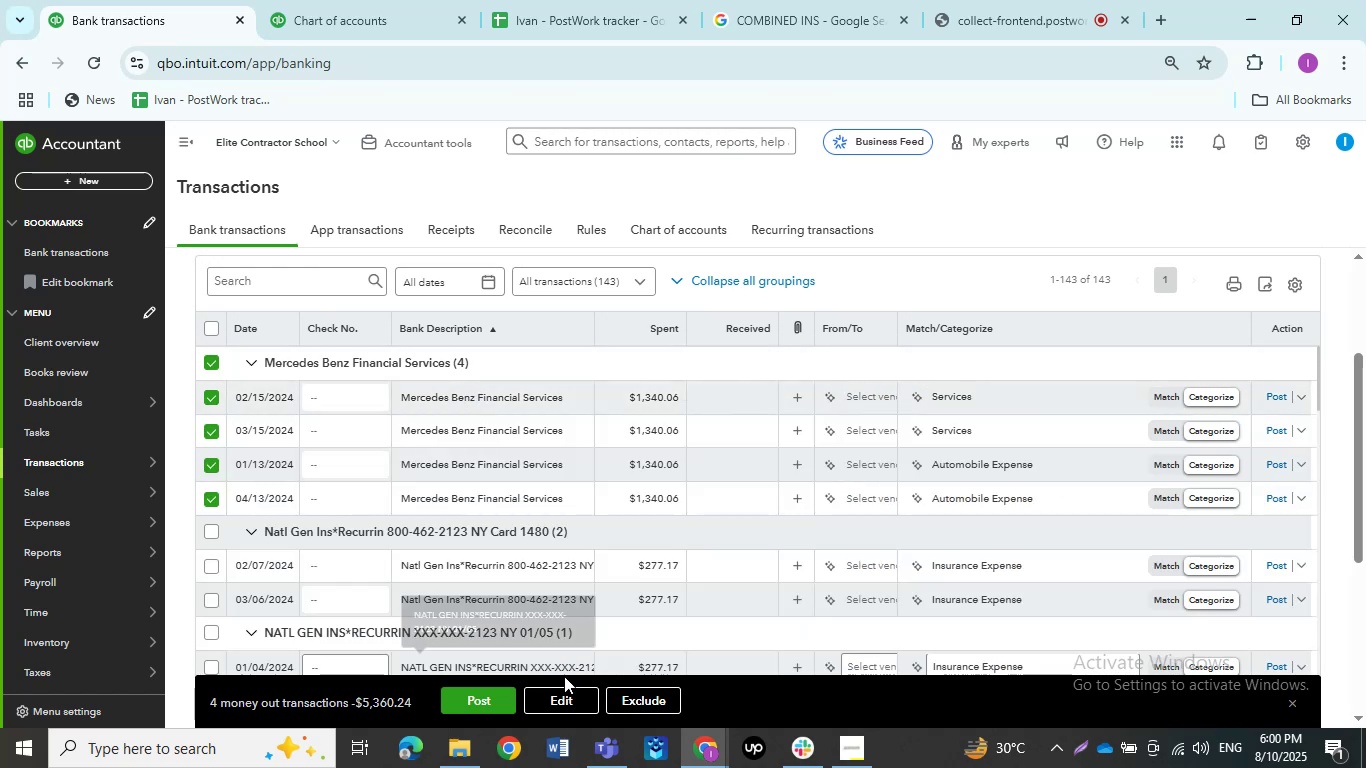 
left_click([564, 694])
 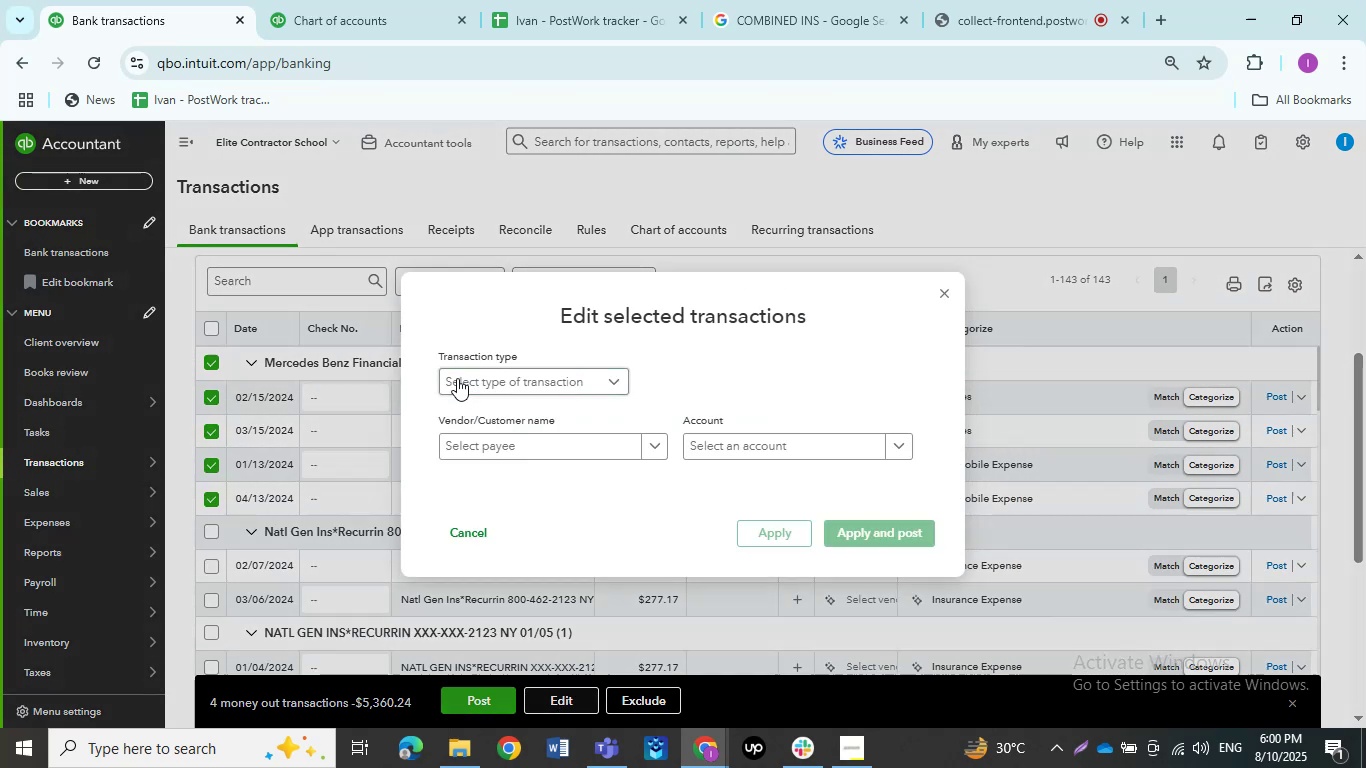 
left_click([455, 376])
 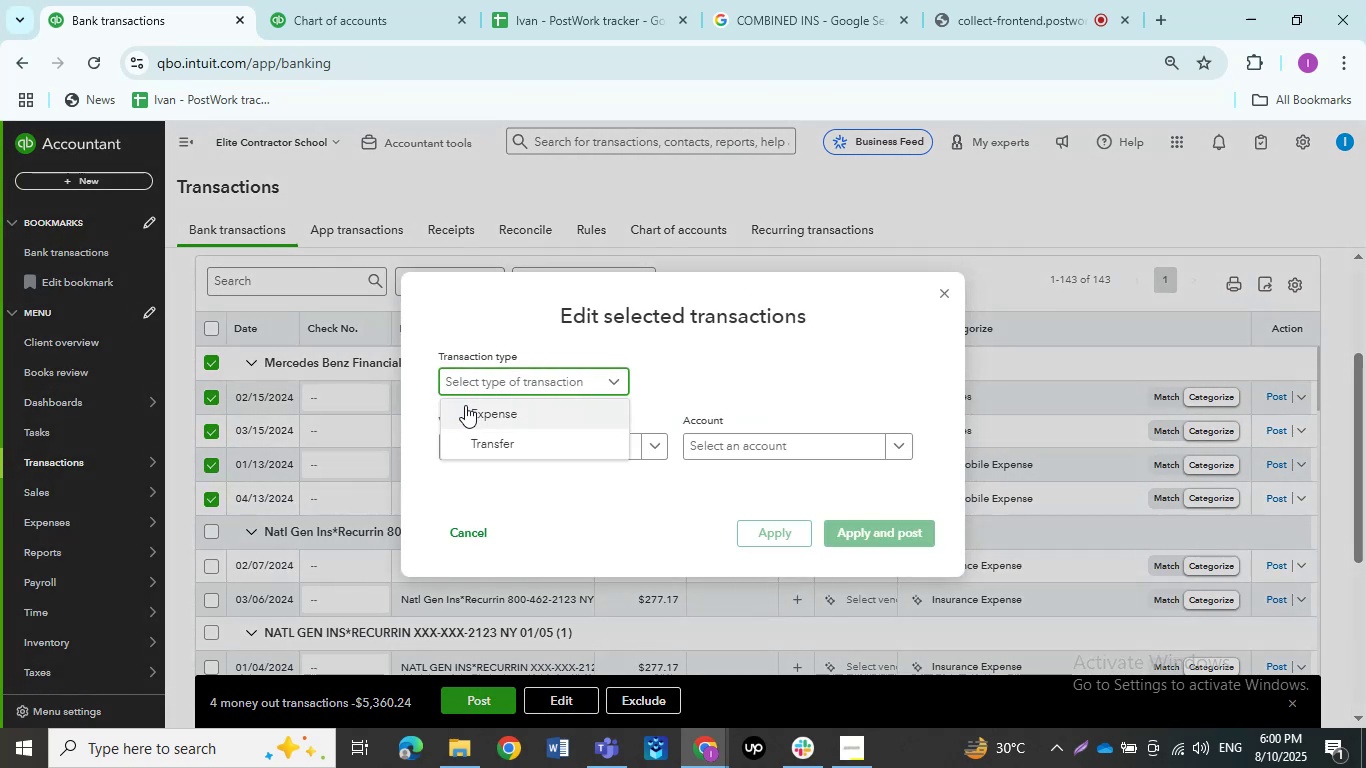 
left_click([466, 411])
 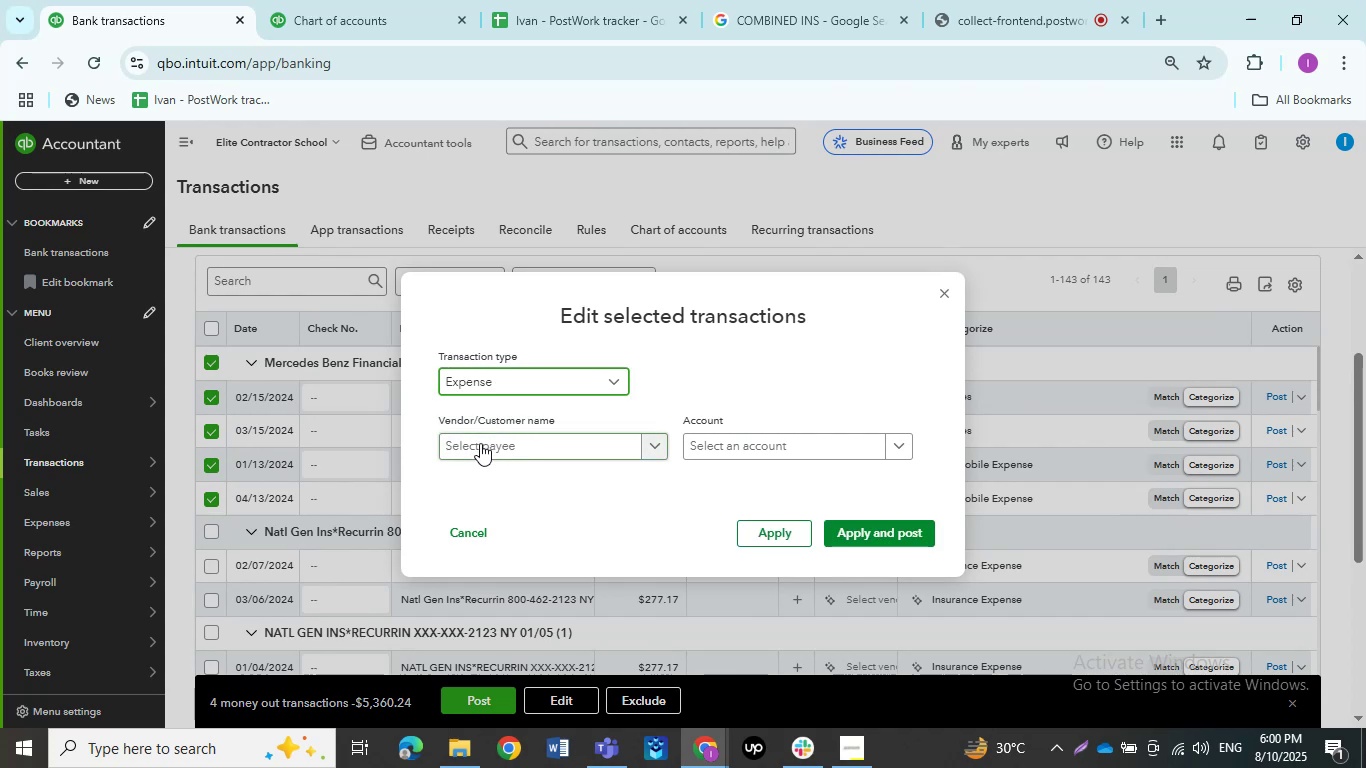 
left_click([480, 443])
 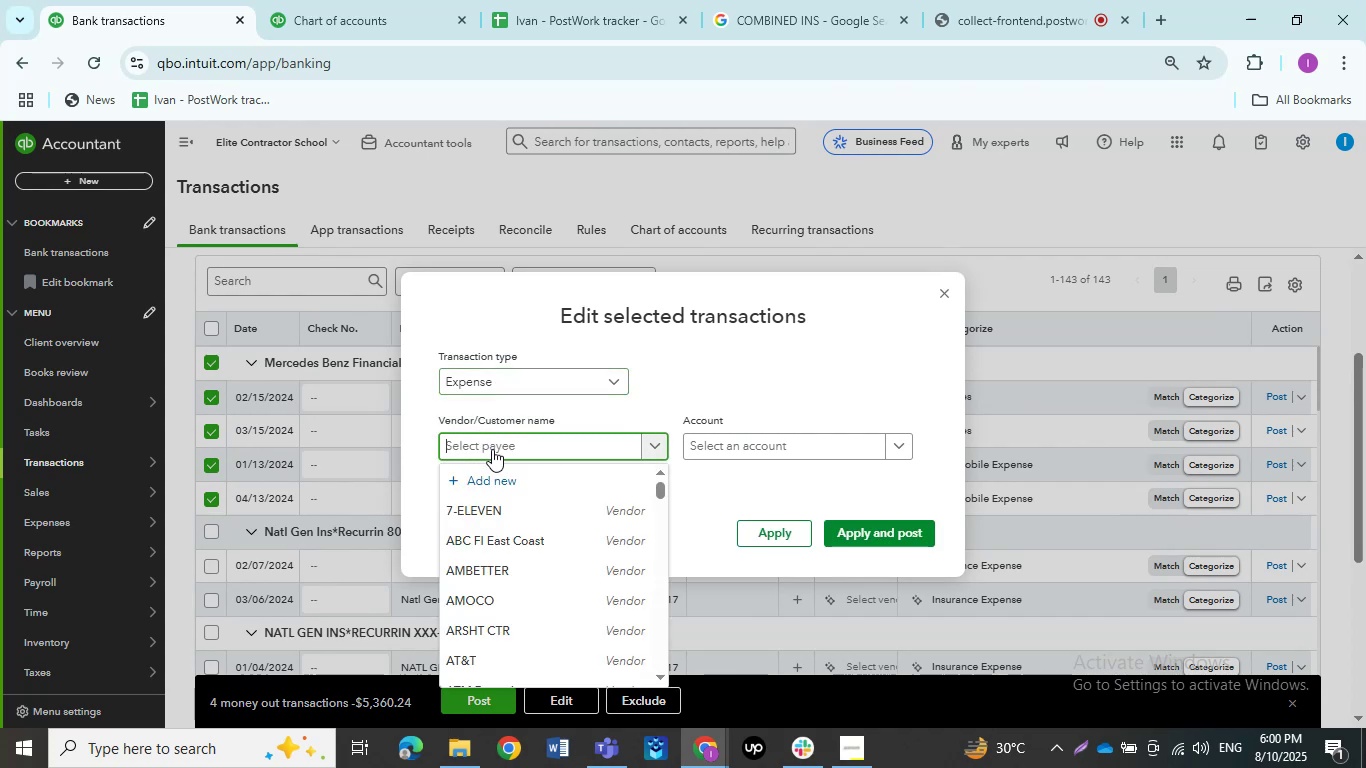 
key(Control+V)
 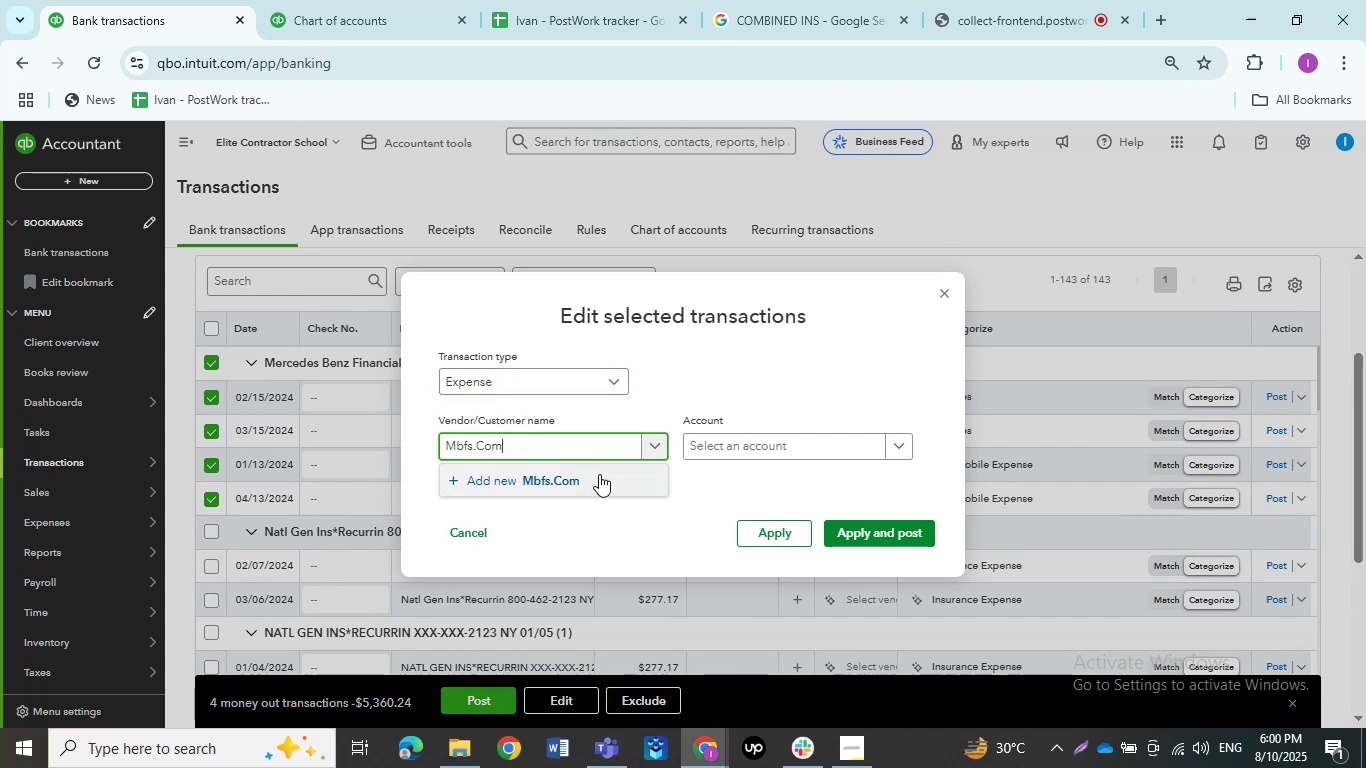 
left_click([599, 474])
 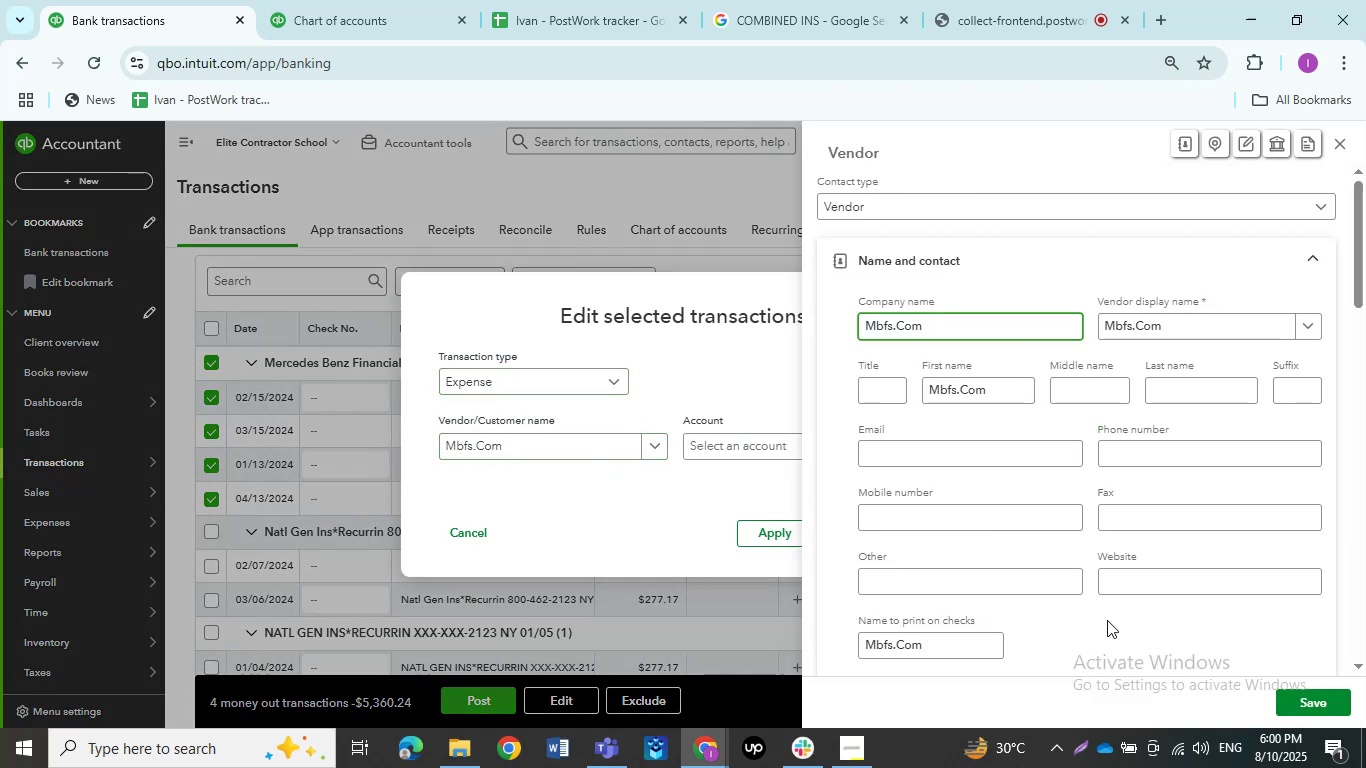 
left_click([1313, 698])
 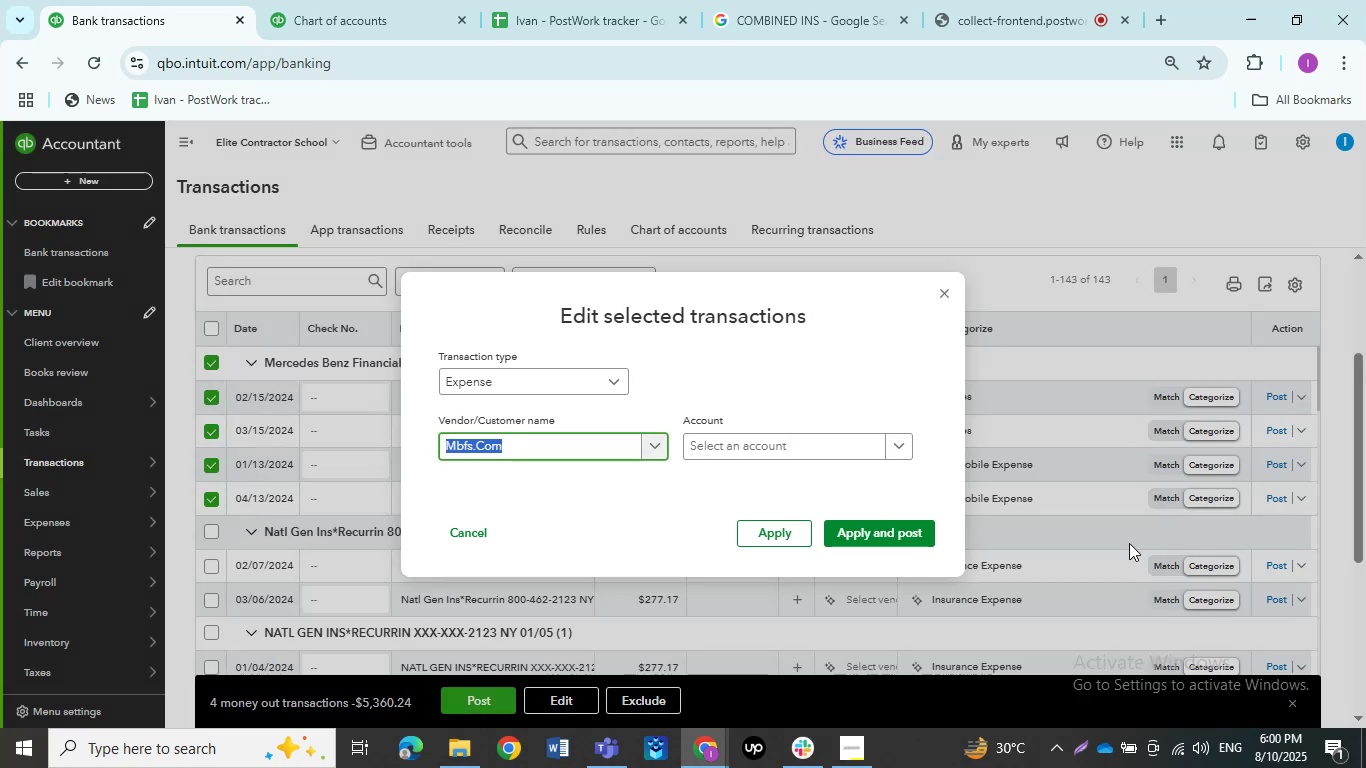 
wait(6.75)
 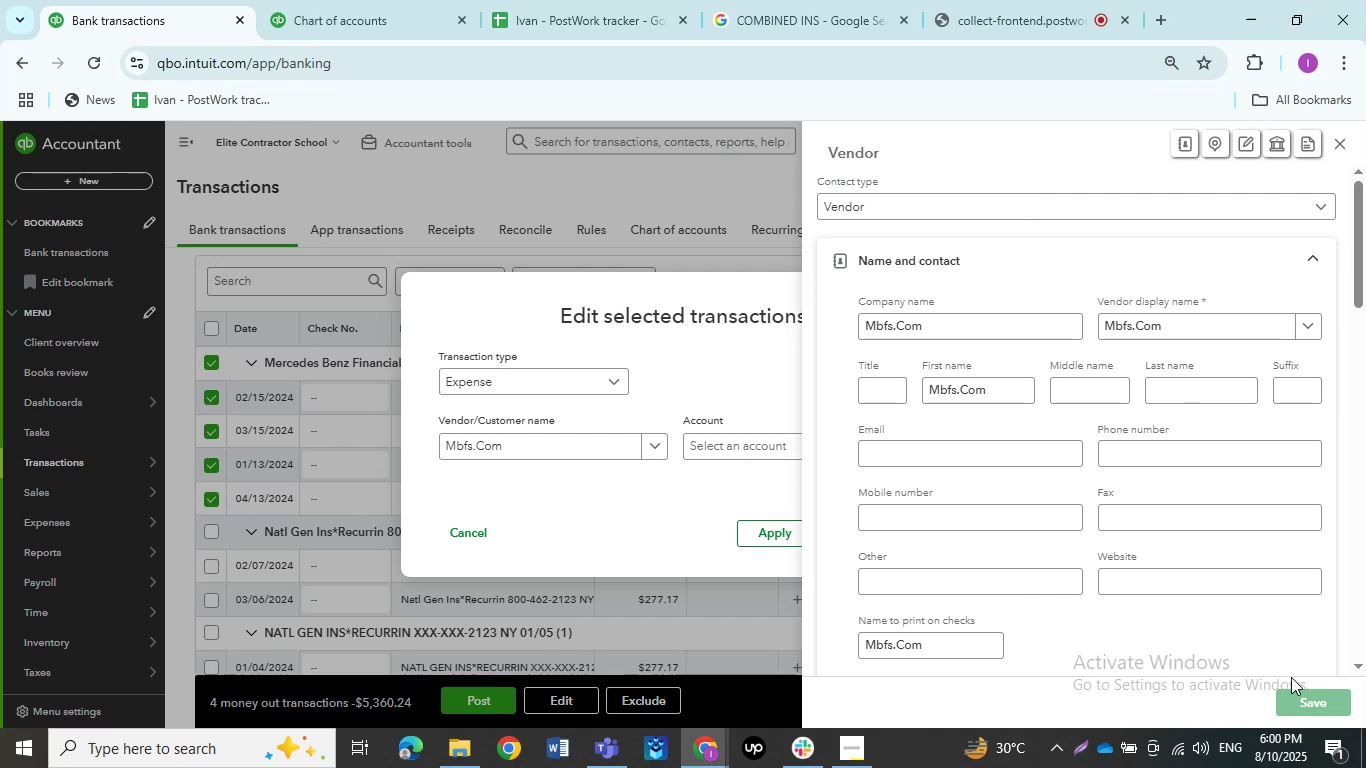 
left_click([795, 436])
 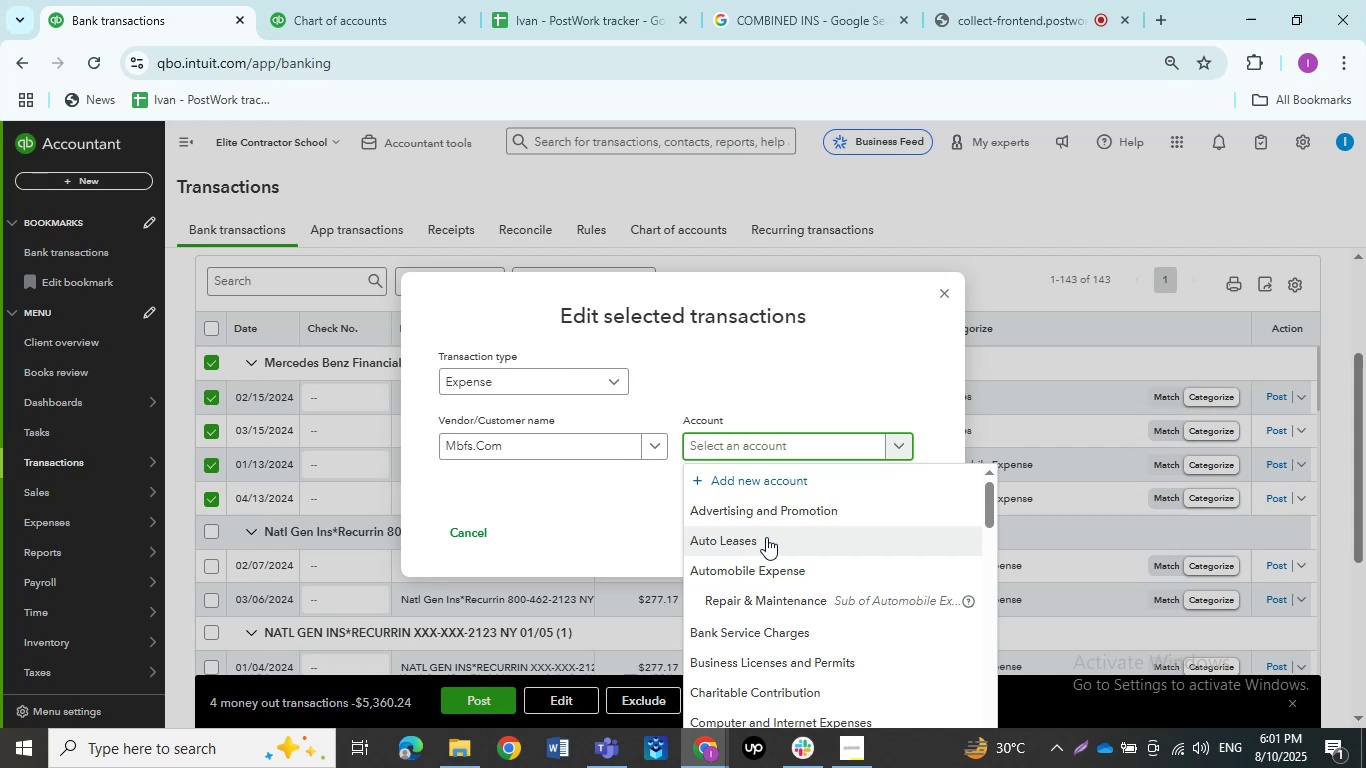 
wait(11.29)
 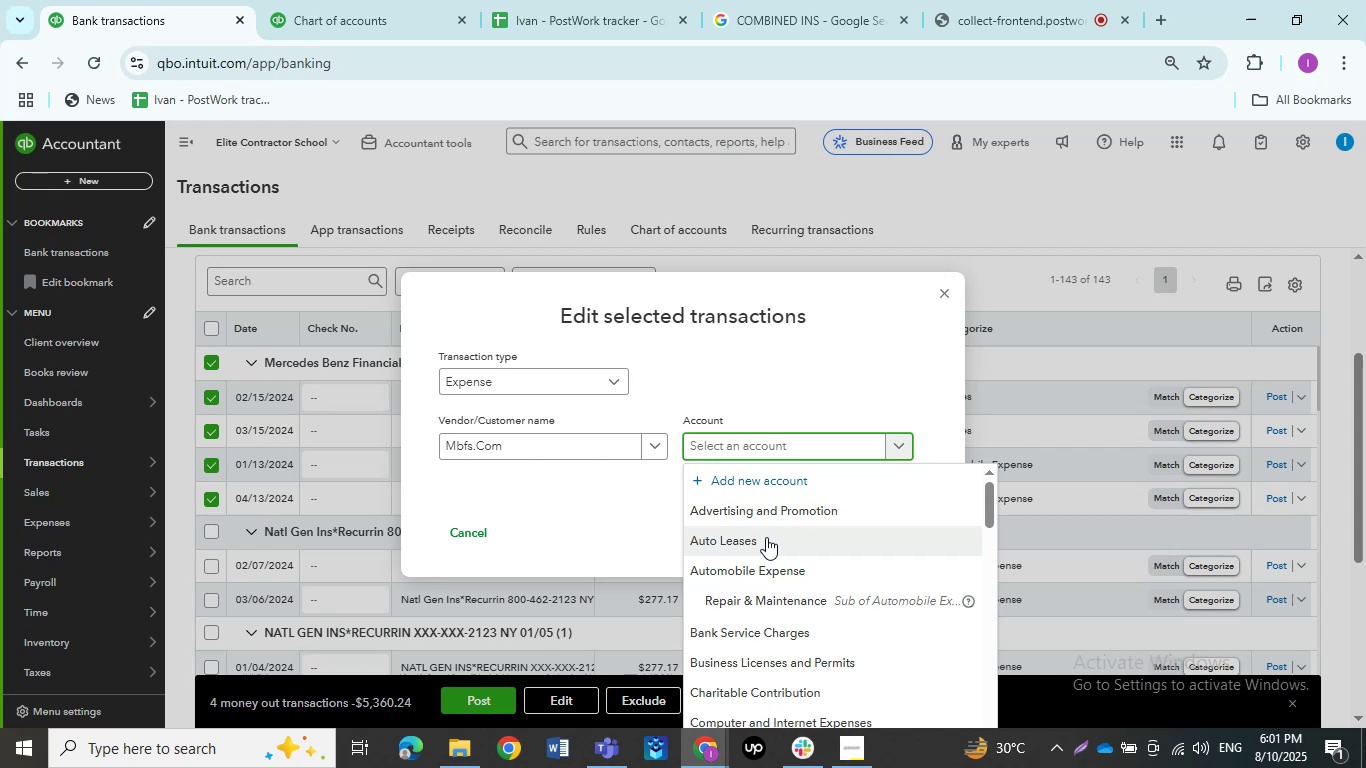 
left_click([766, 537])
 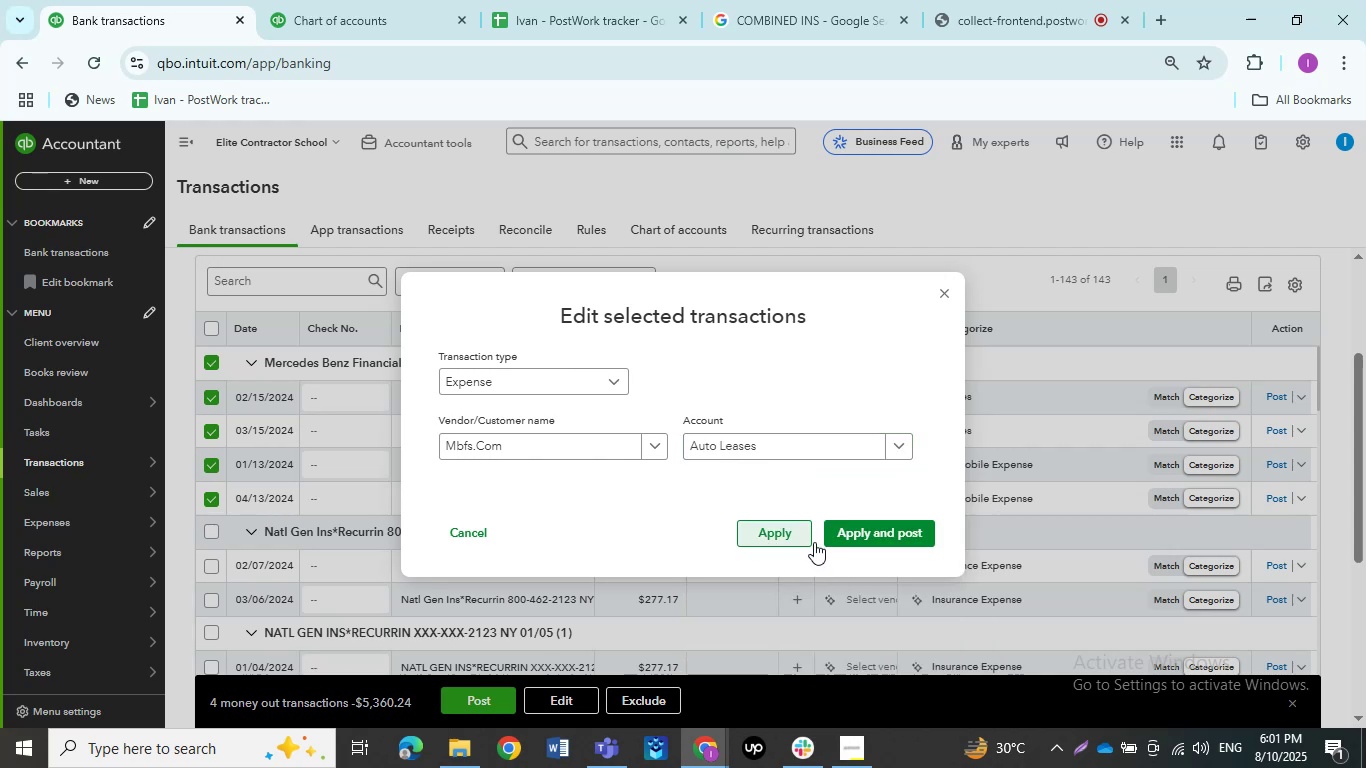 
left_click([861, 535])
 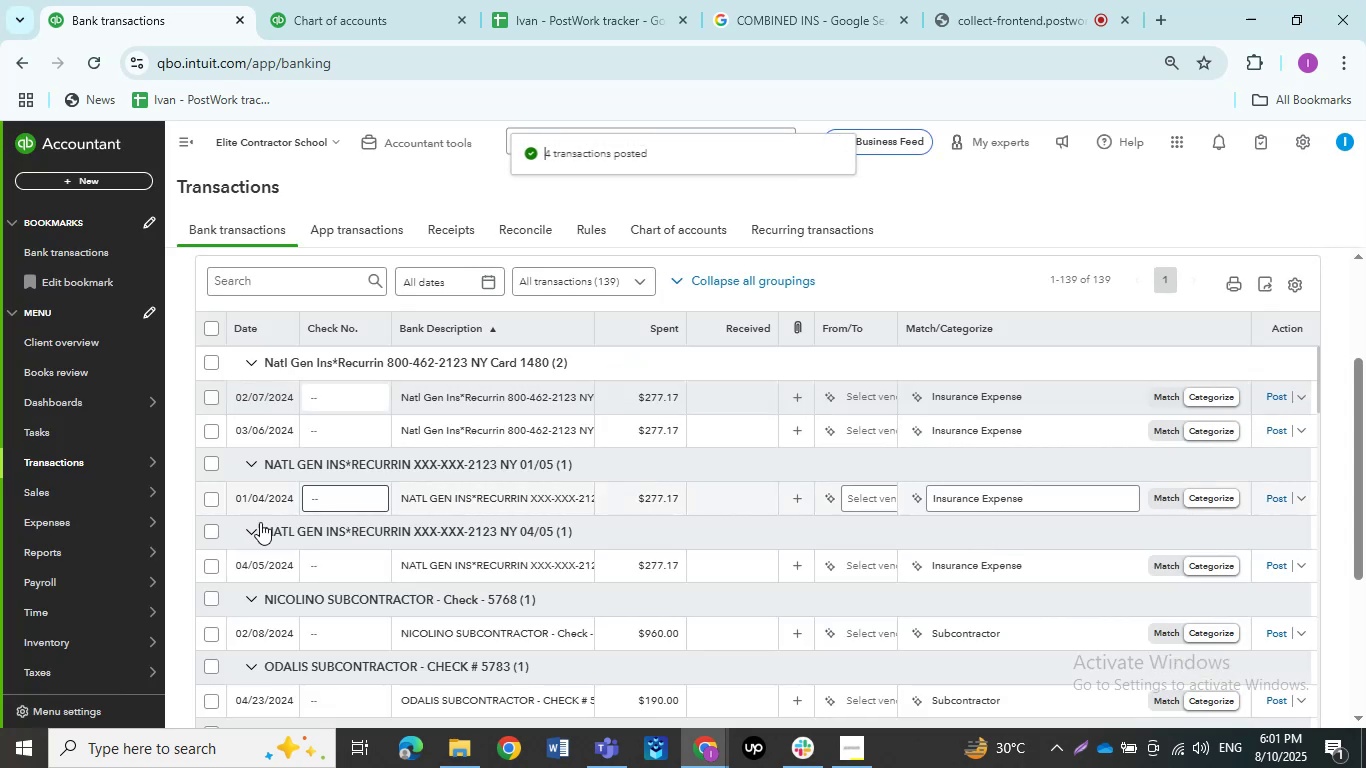 
left_click([207, 466])
 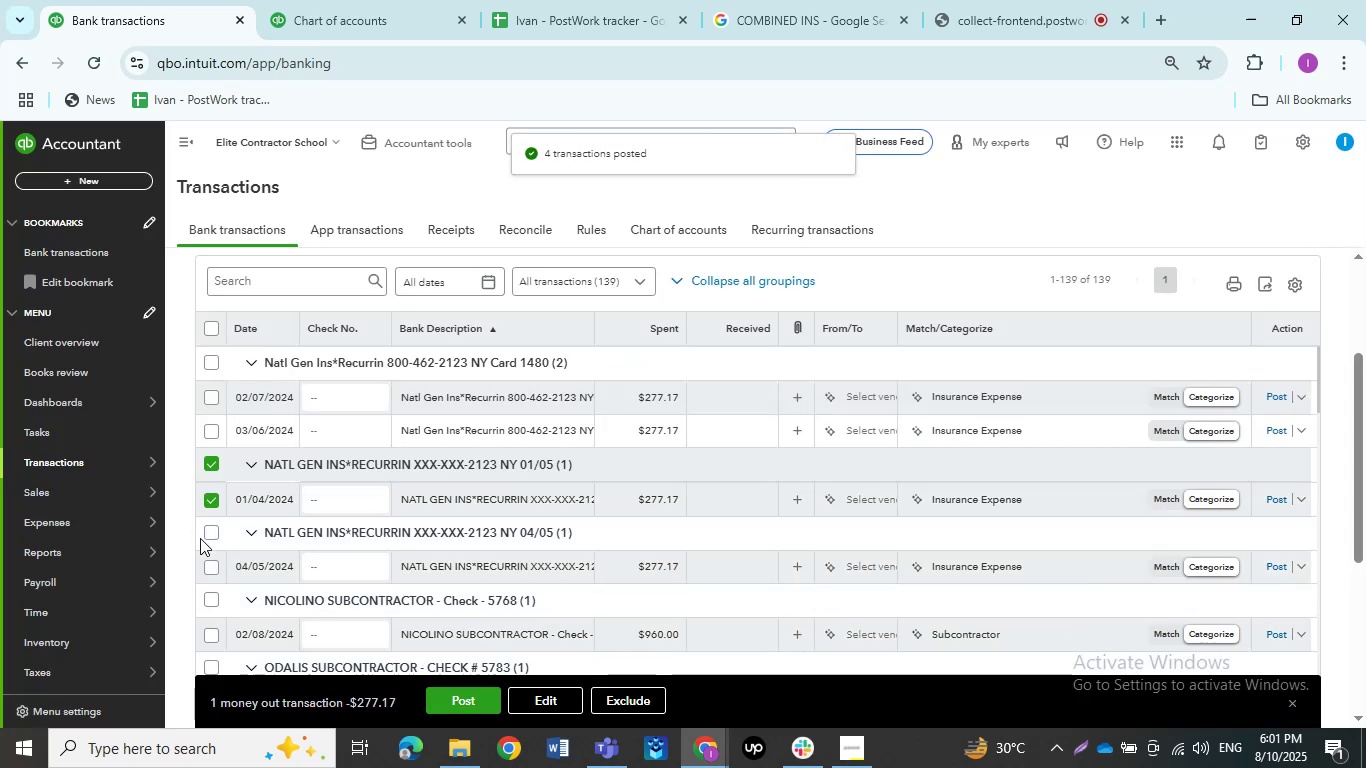 
left_click([209, 535])
 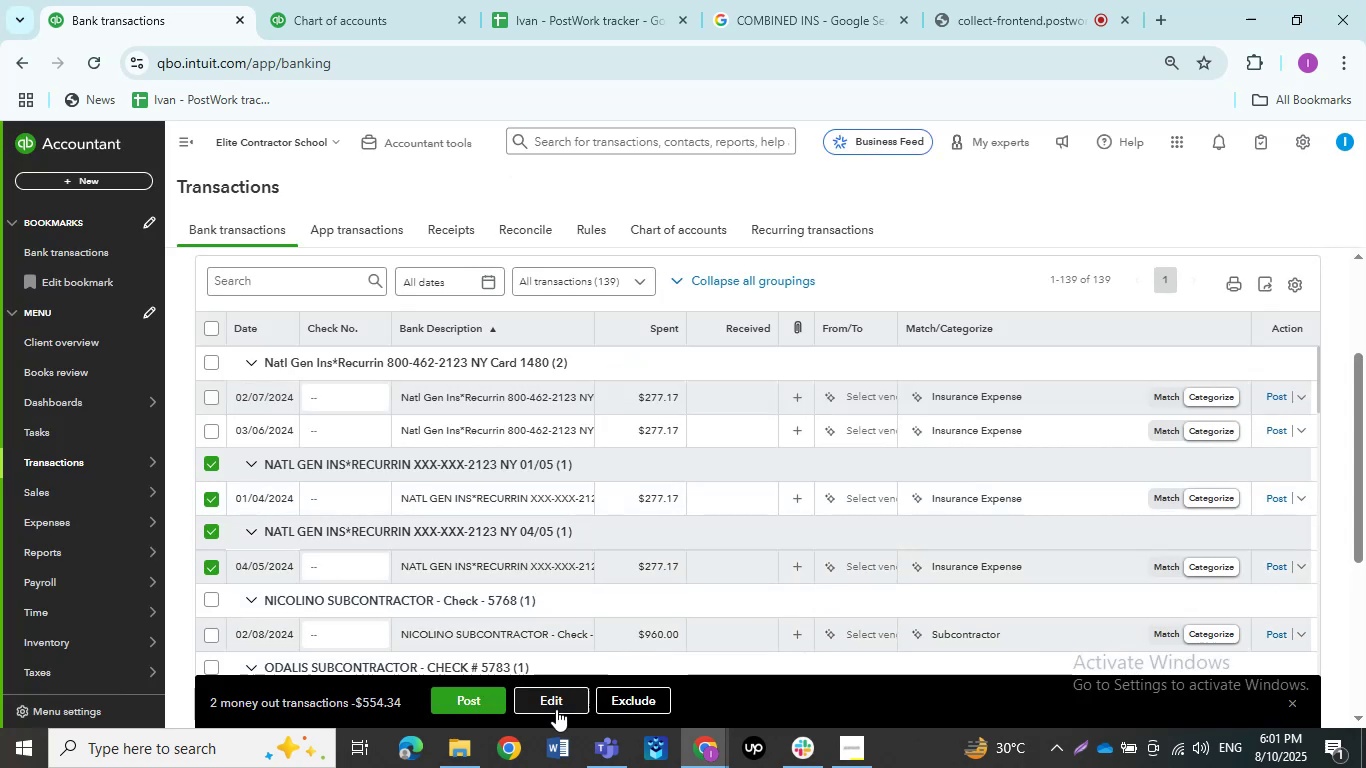 
left_click([556, 709])
 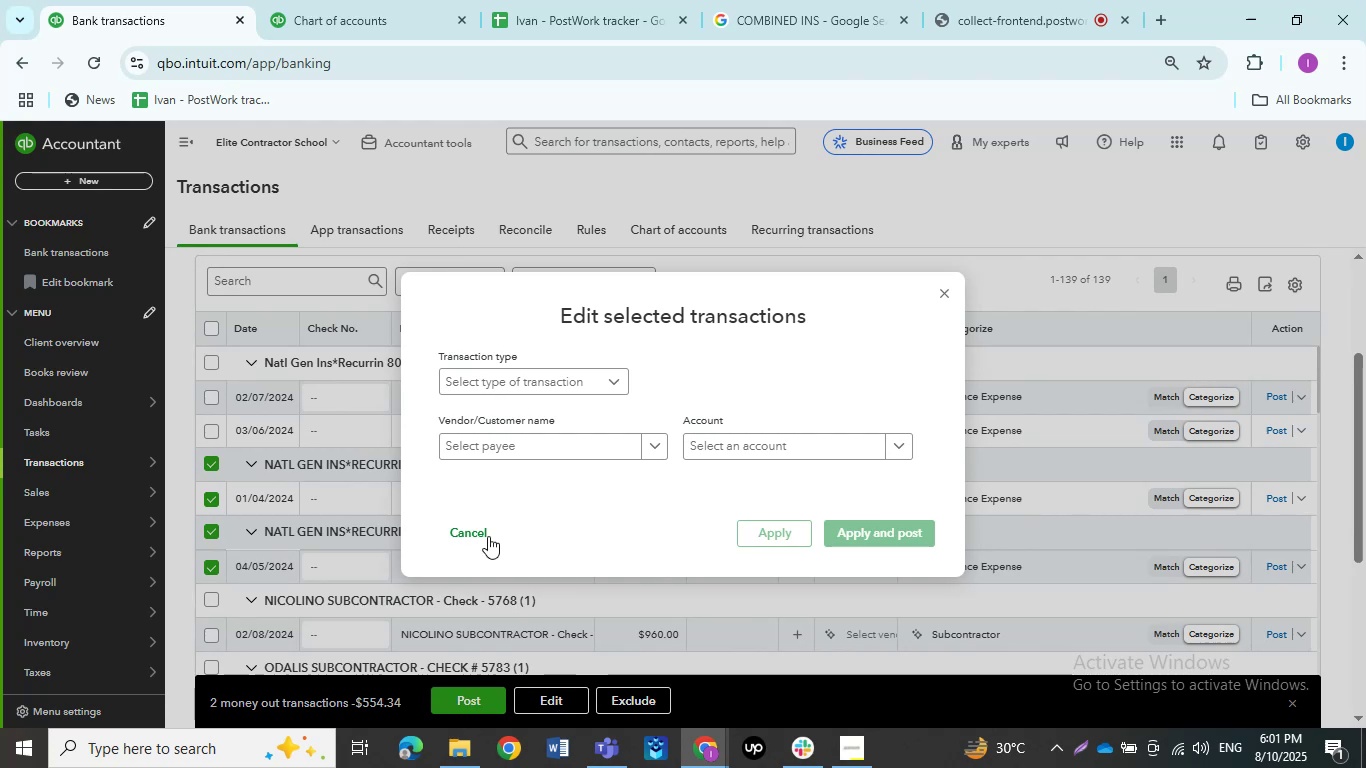 
left_click([480, 393])
 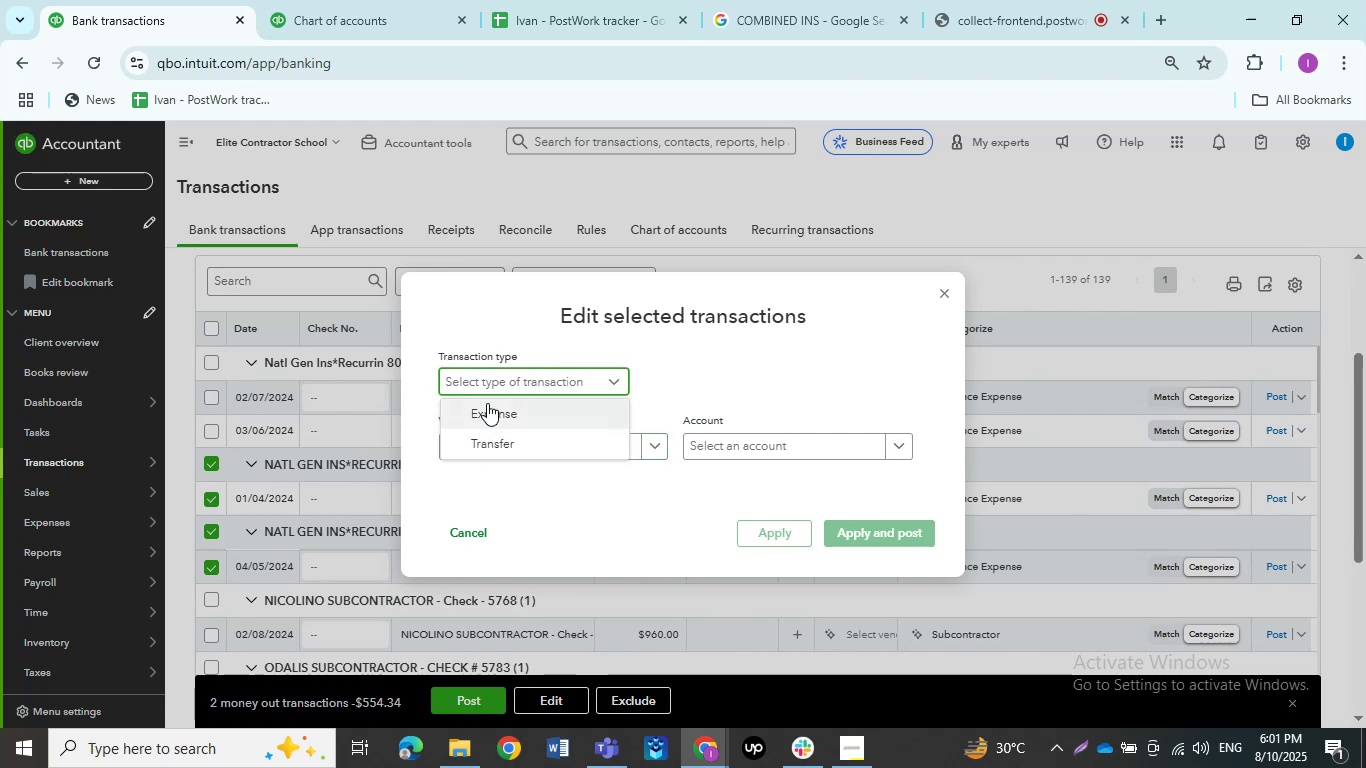 
left_click([487, 403])
 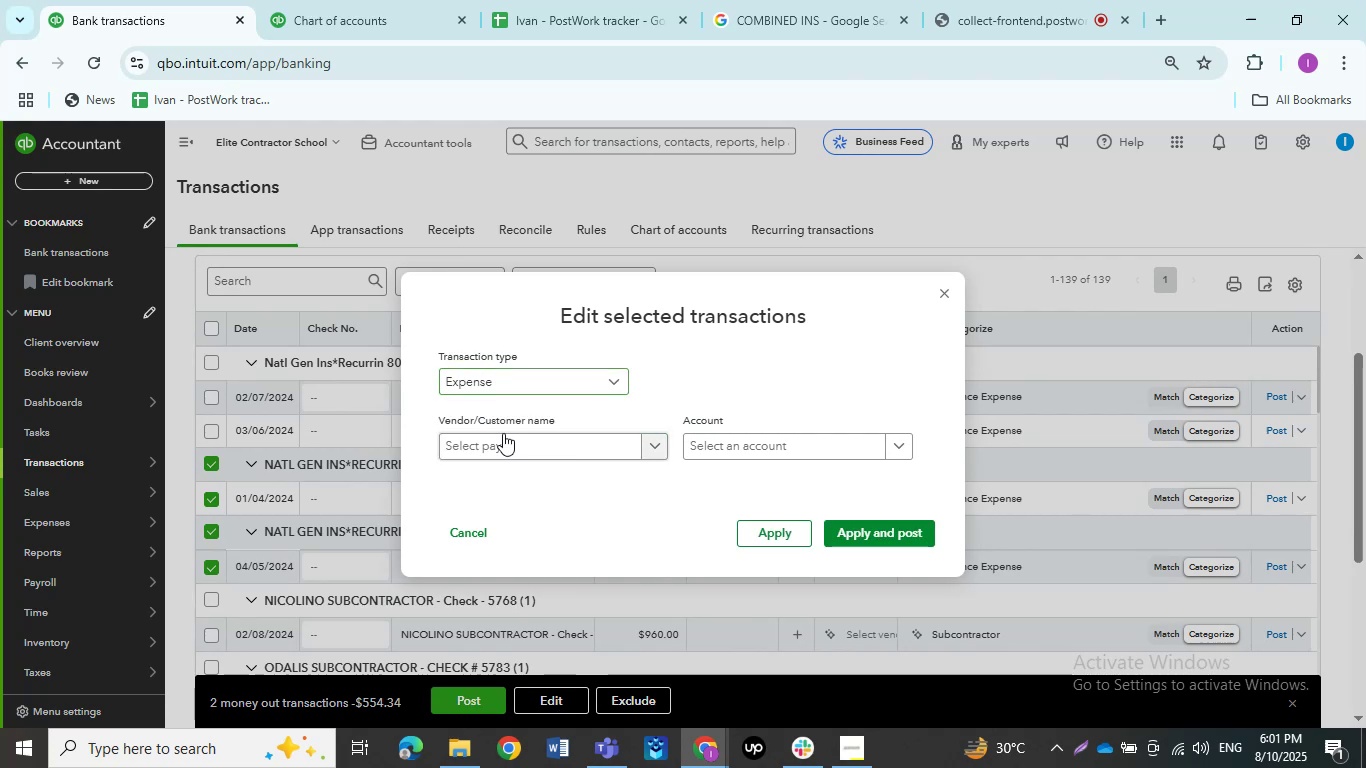 
double_click([503, 433])
 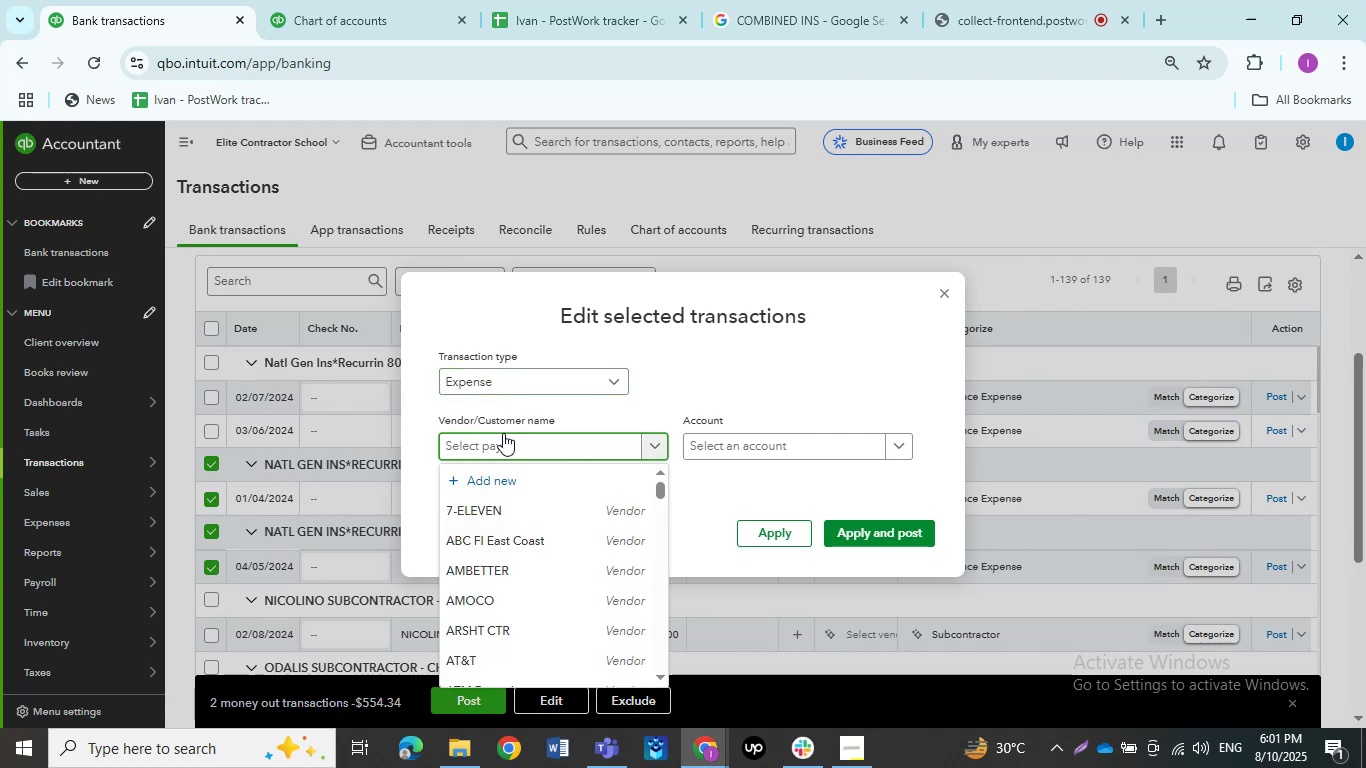 
type(NA)
key(Backspace)
type(atl )
 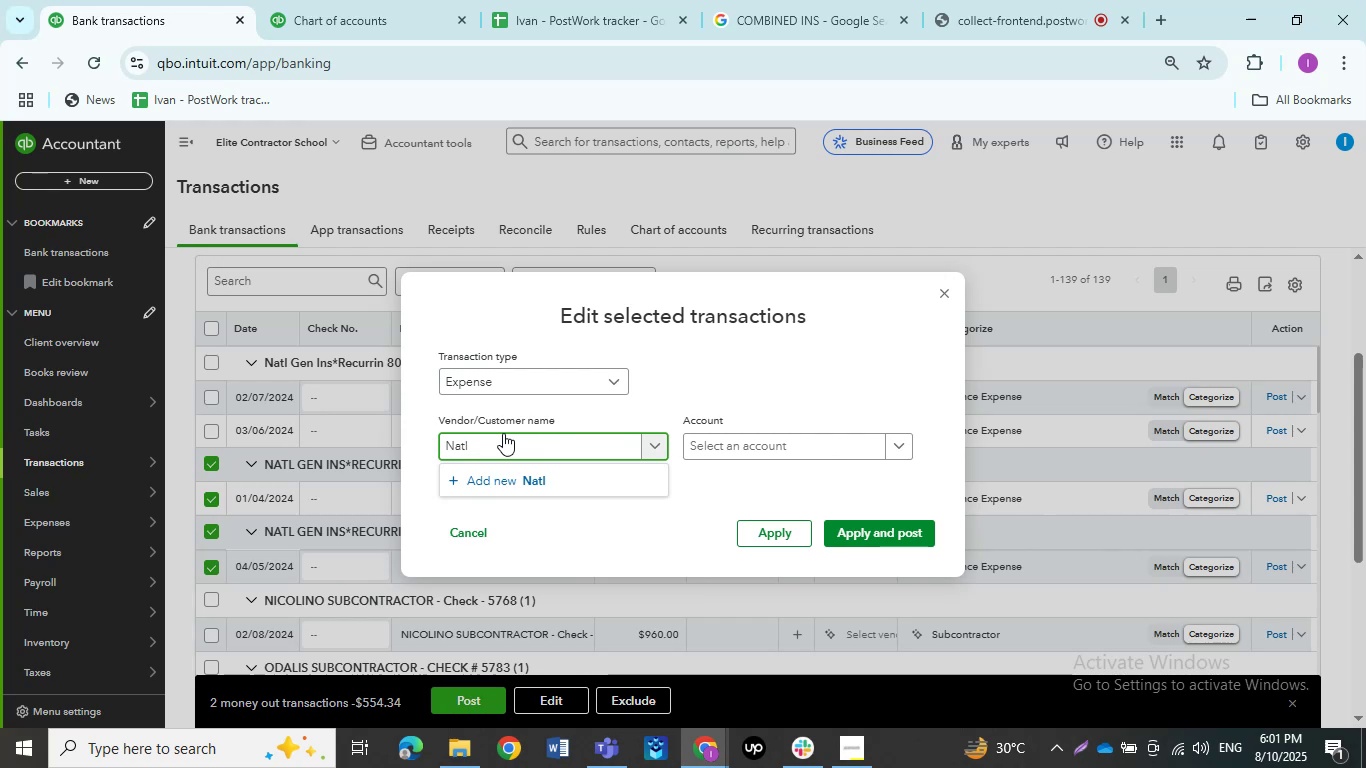 
wait(7.3)
 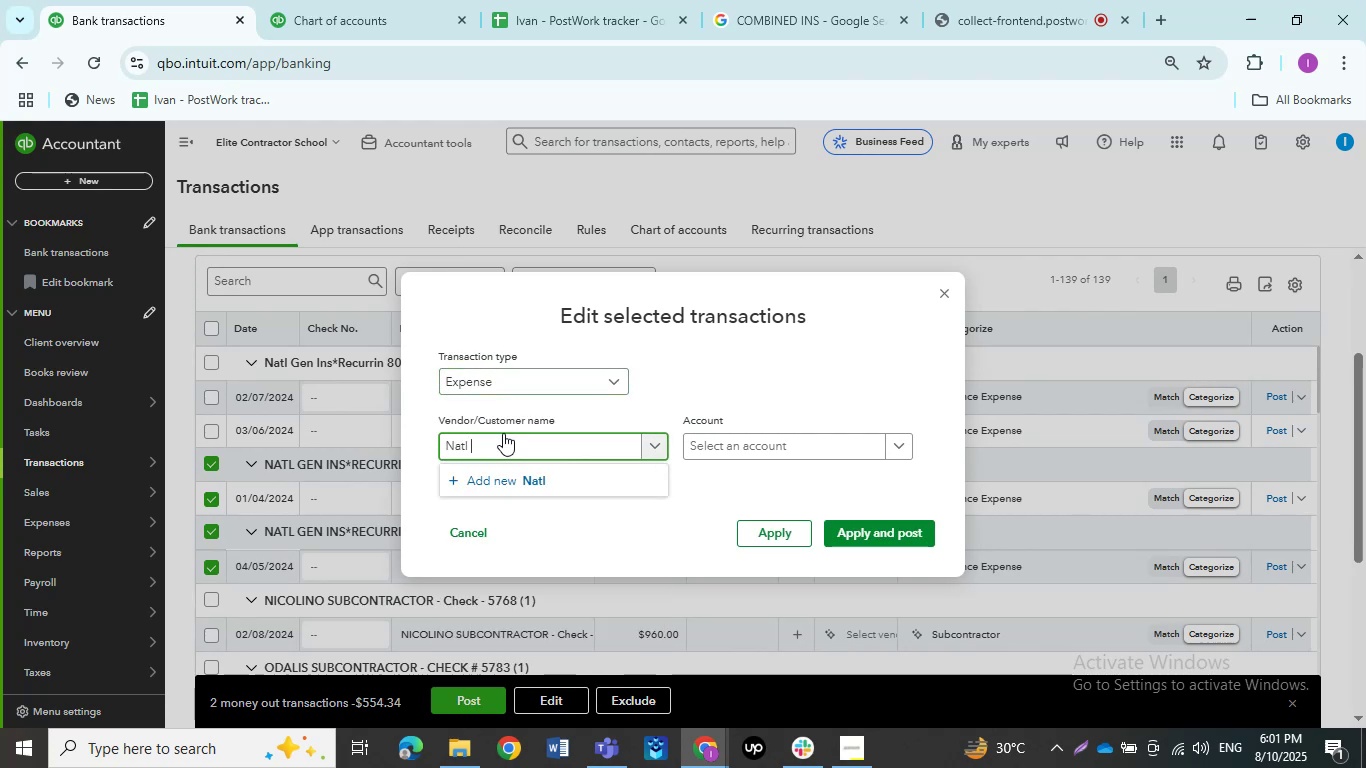 
type(Gen Ins)
 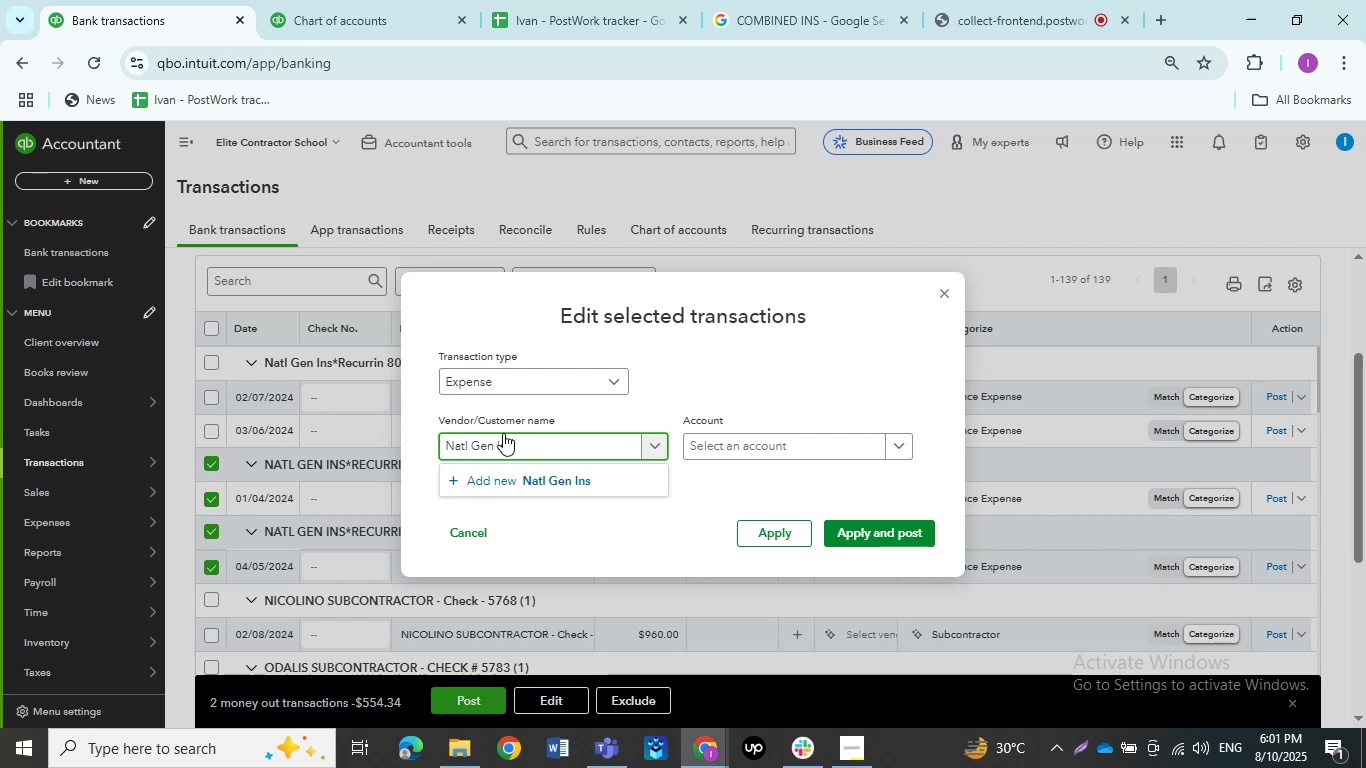 
wait(5.24)
 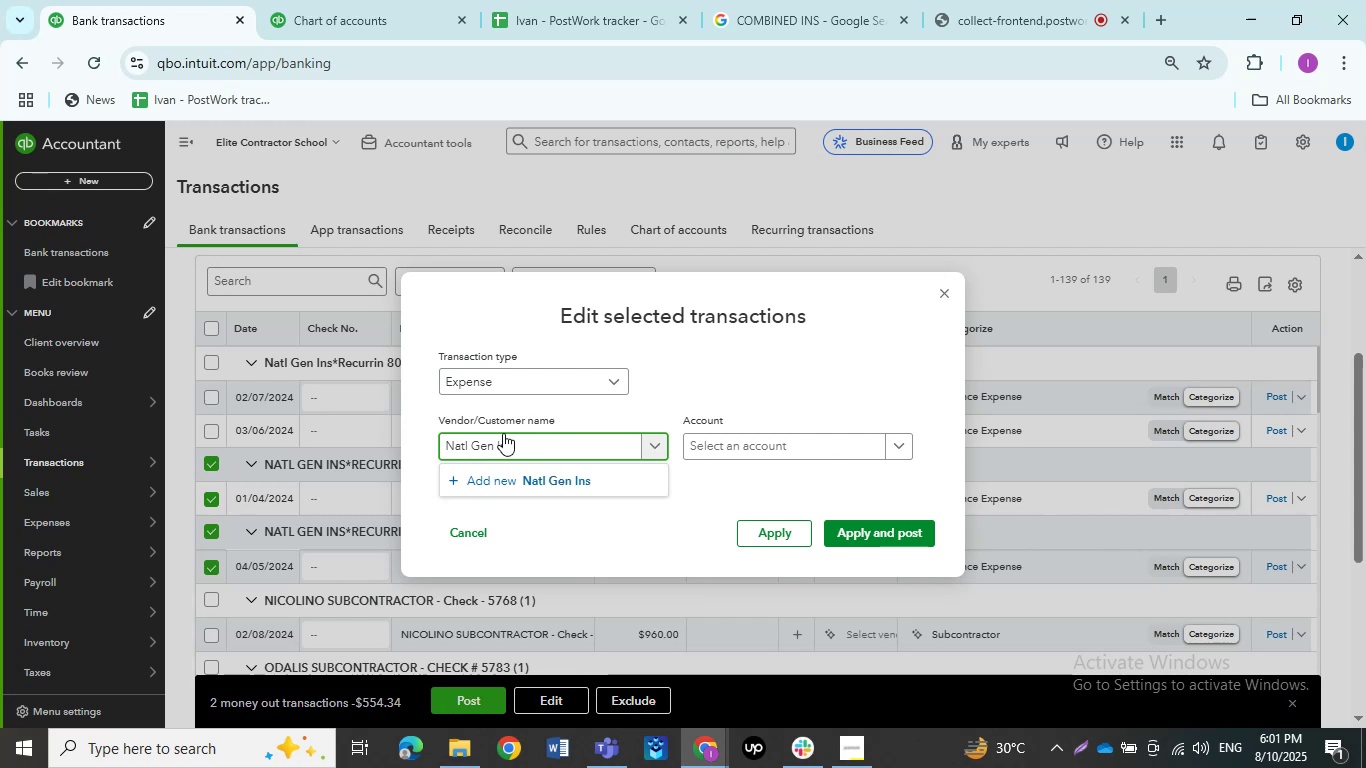 
left_click([1298, 708])
 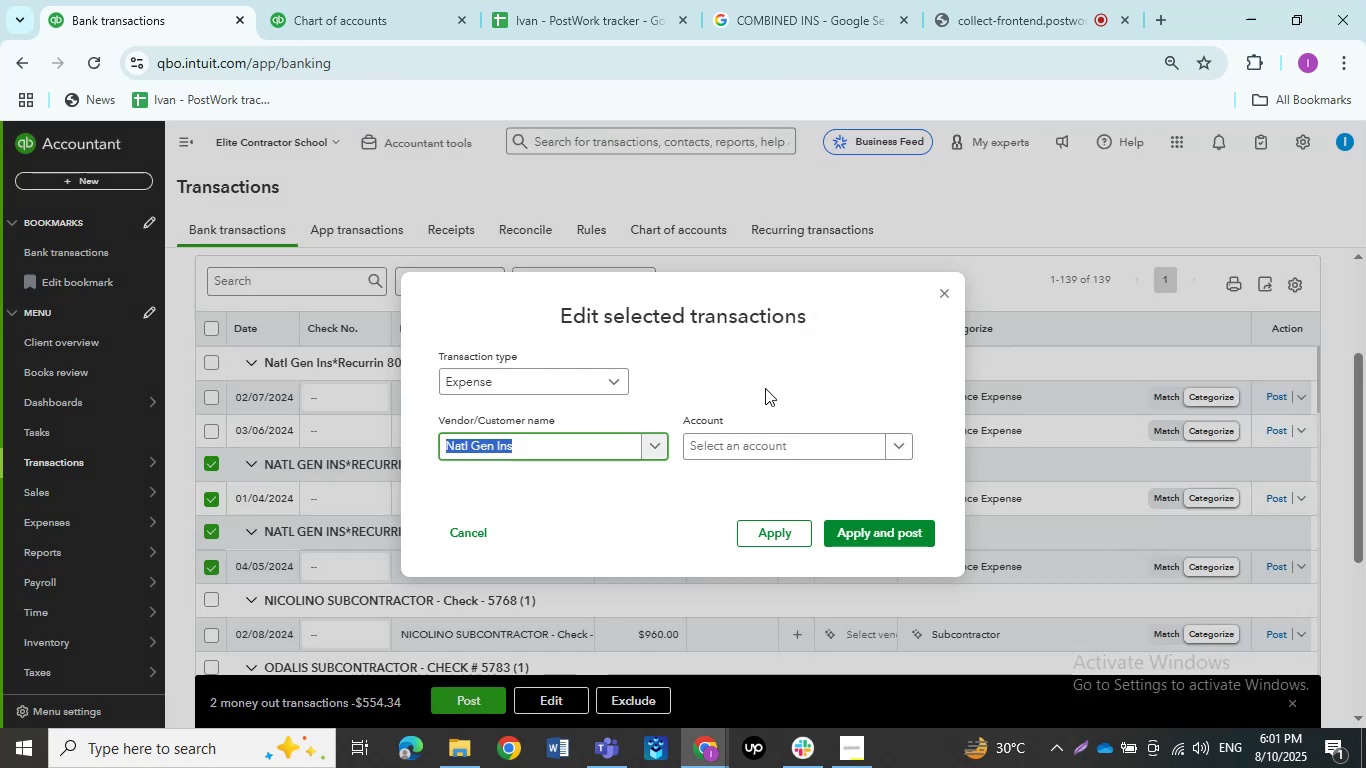 
left_click([789, 449])
 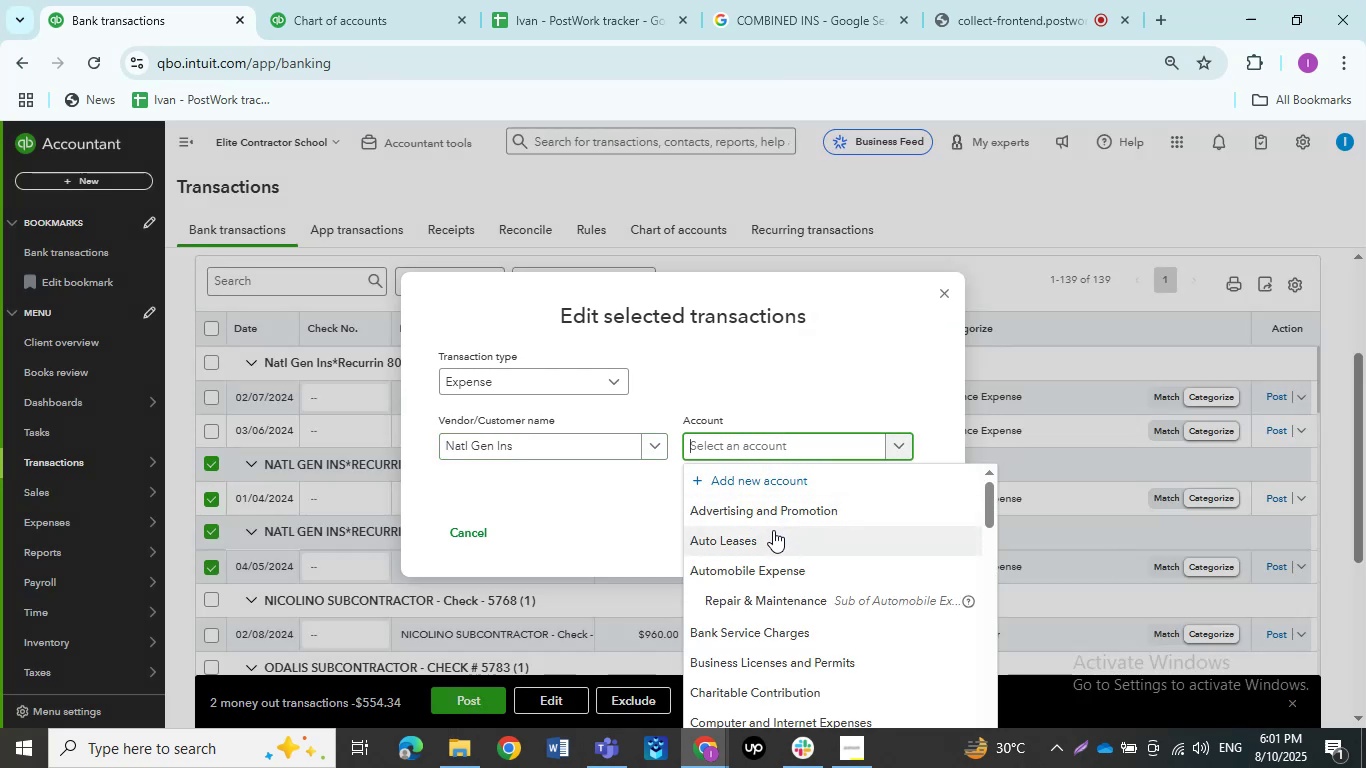 
type(Insura)
 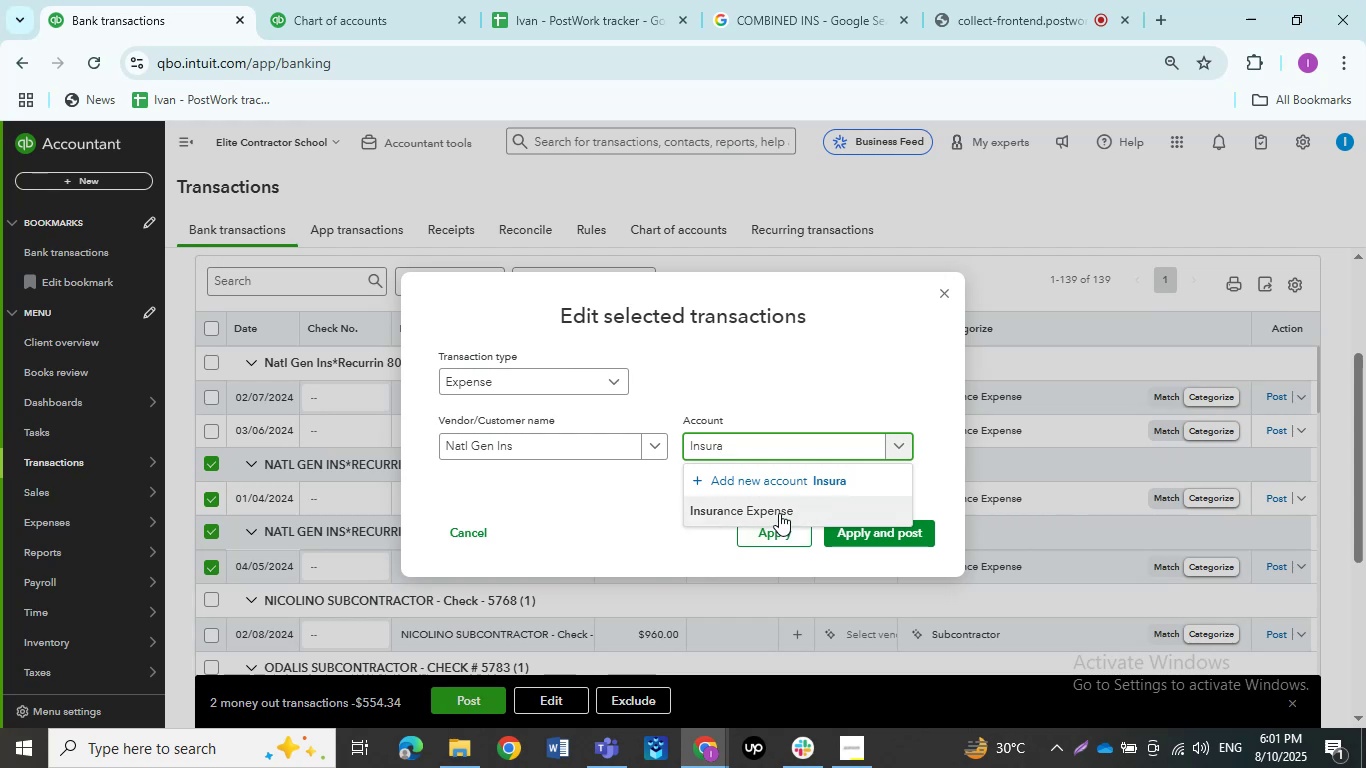 
left_click([779, 508])
 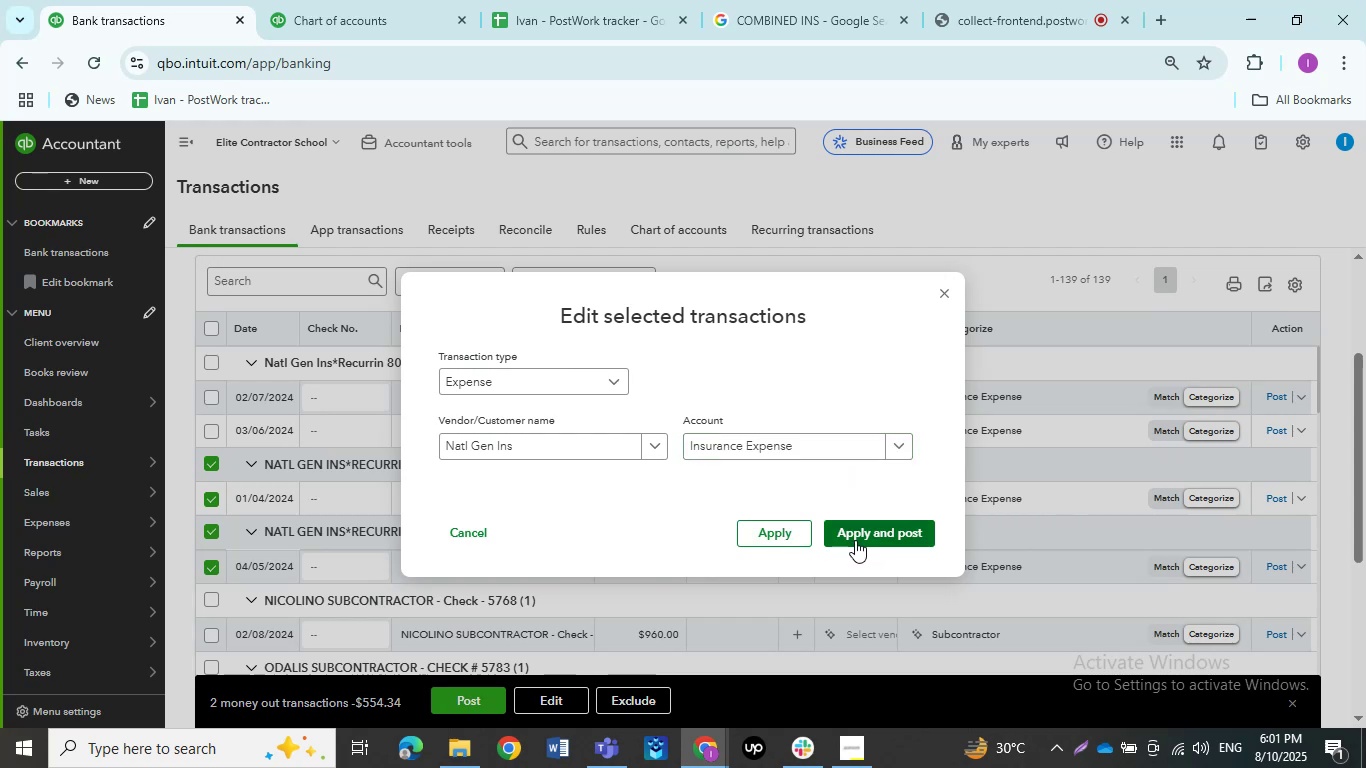 
left_click([855, 540])
 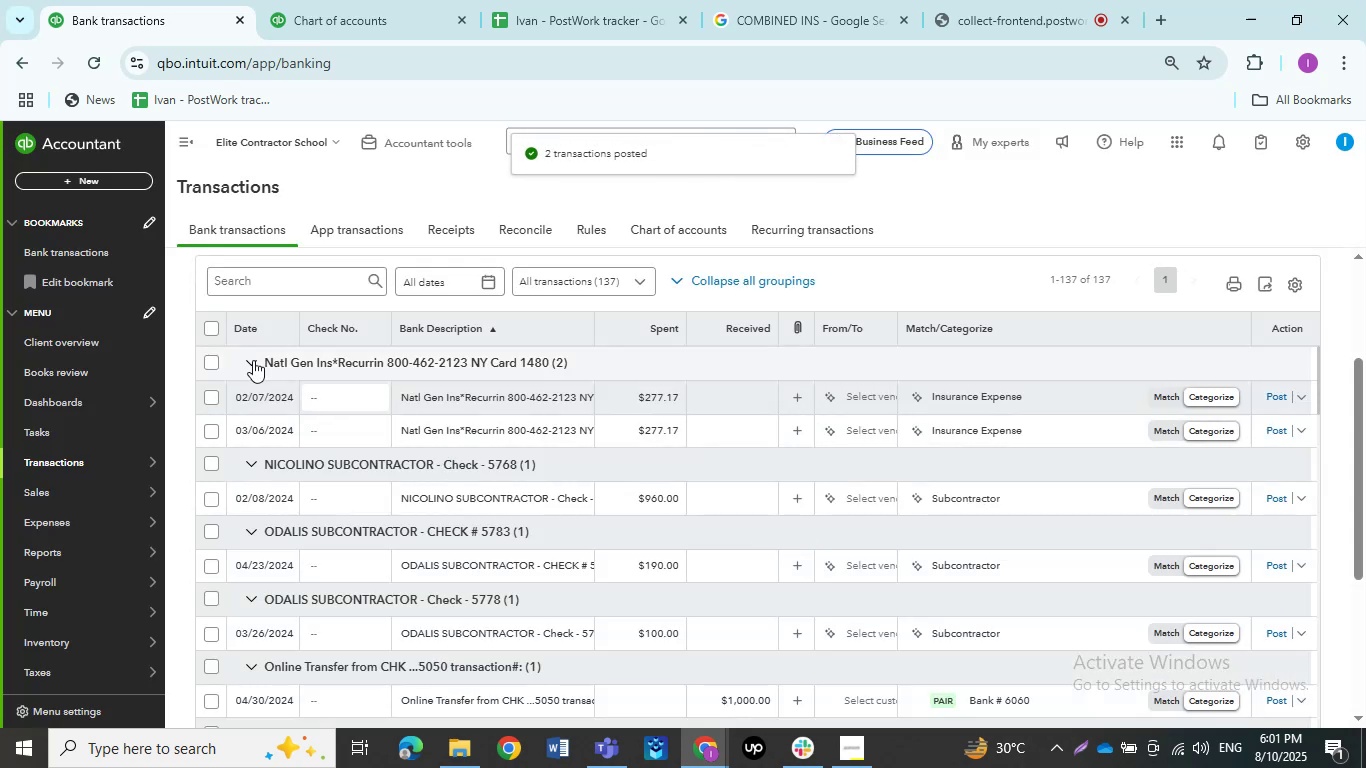 
left_click([214, 360])
 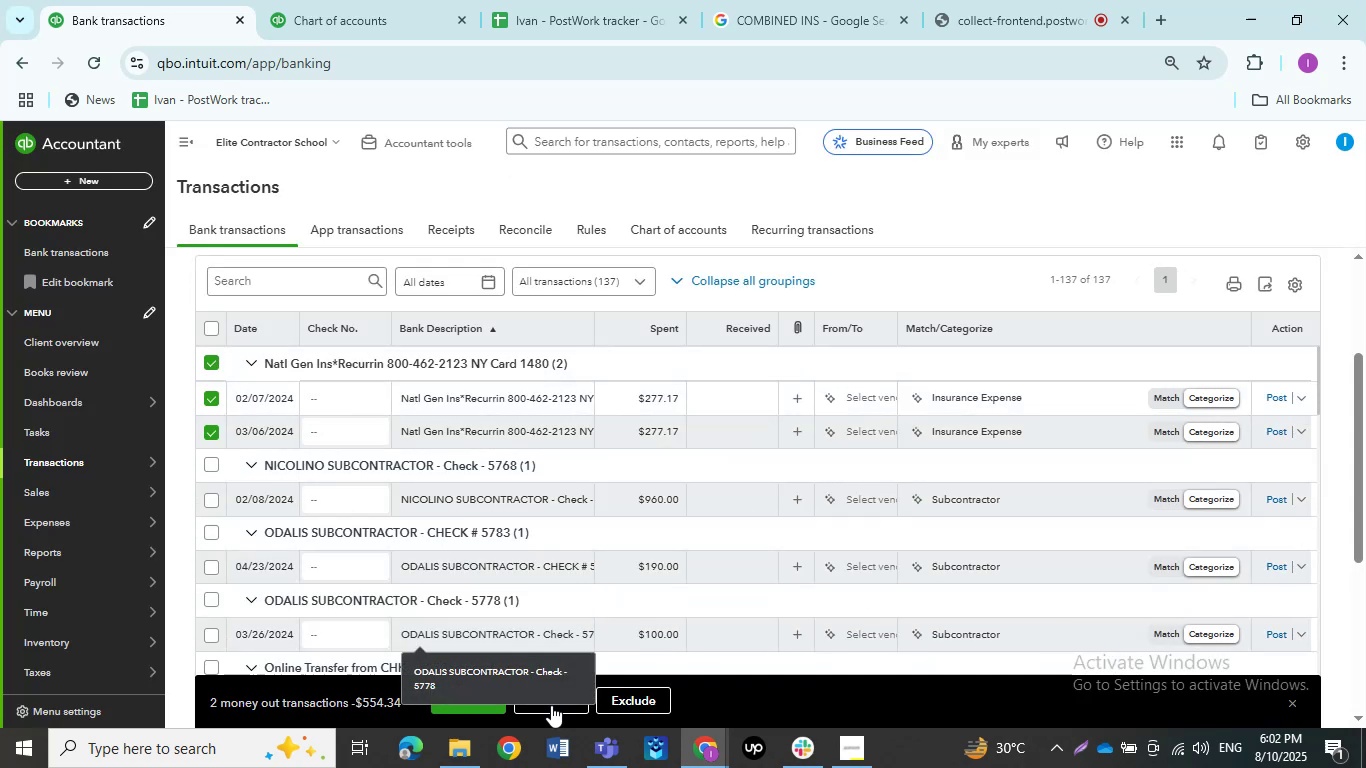 
left_click([553, 706])
 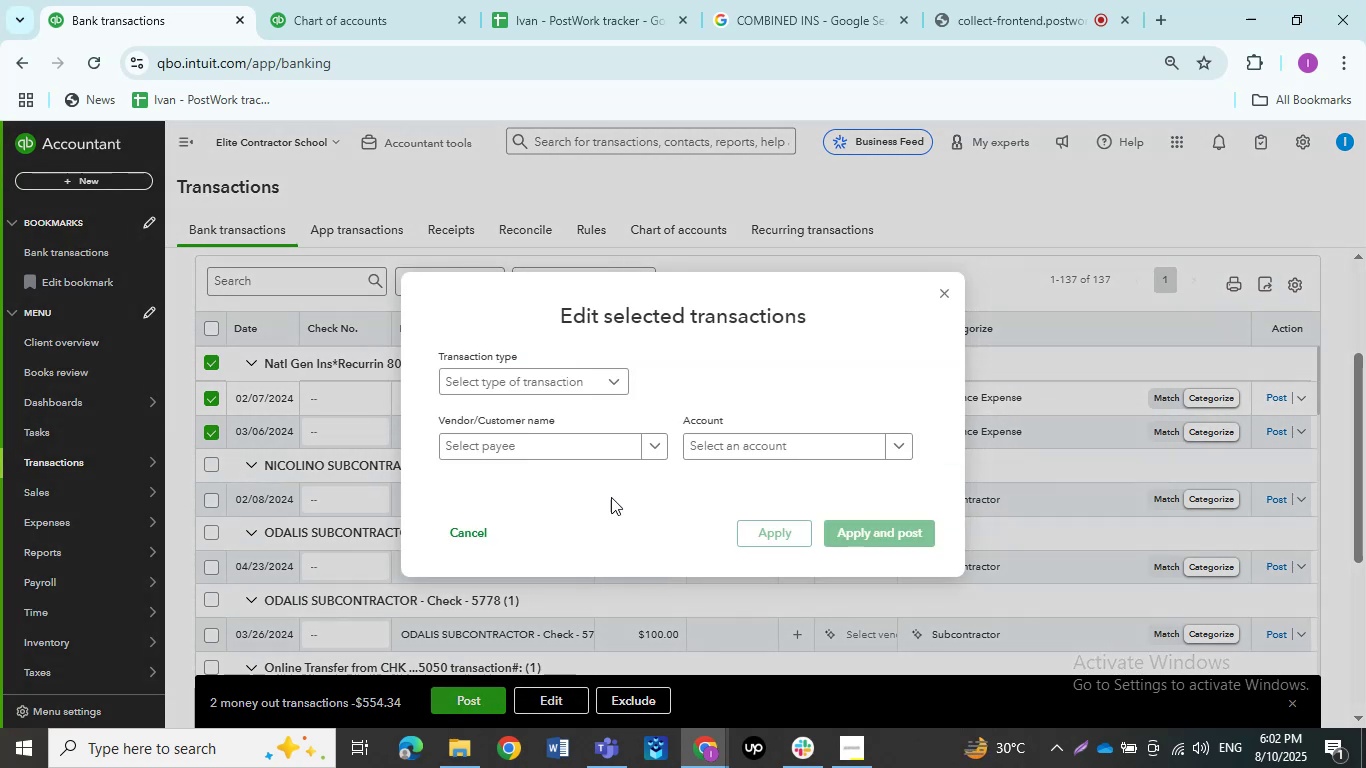 
mouse_move([550, 422])
 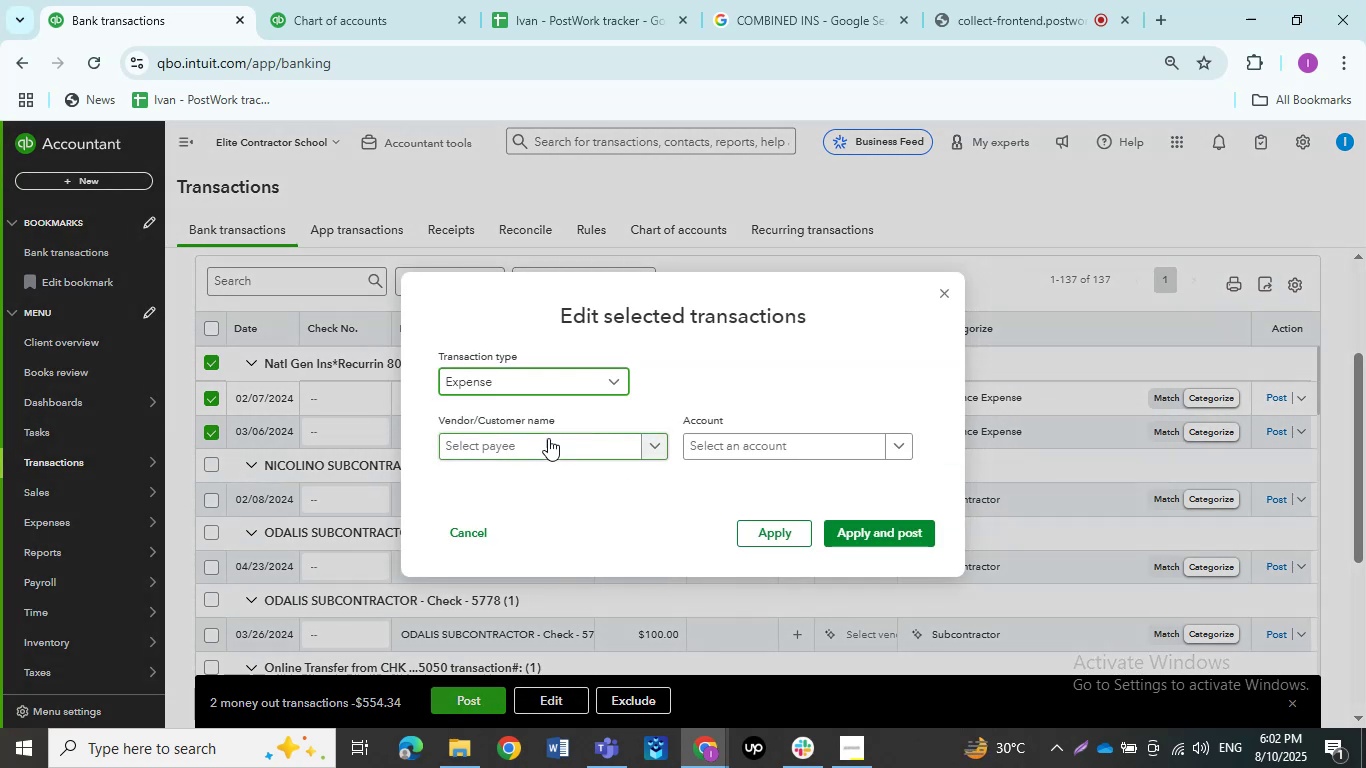 
double_click([548, 438])
 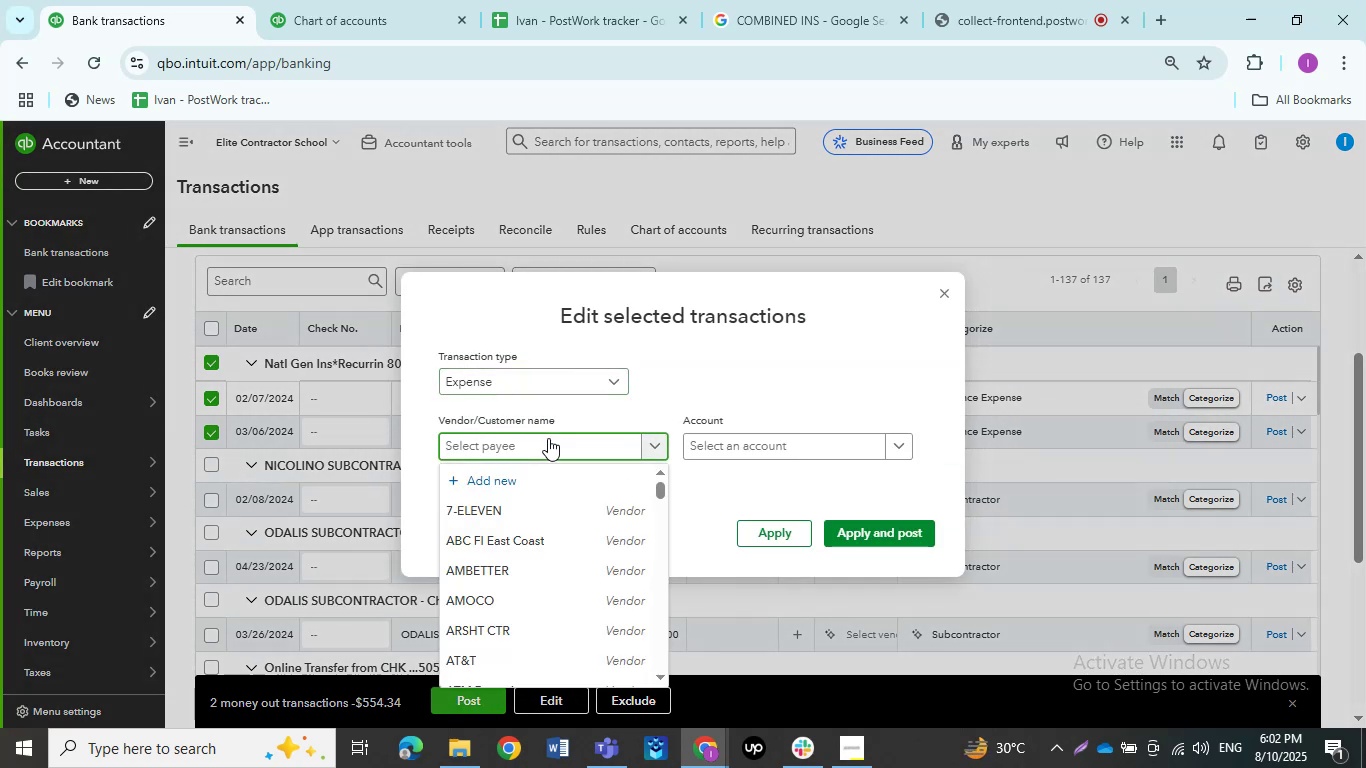 
type(natl)
 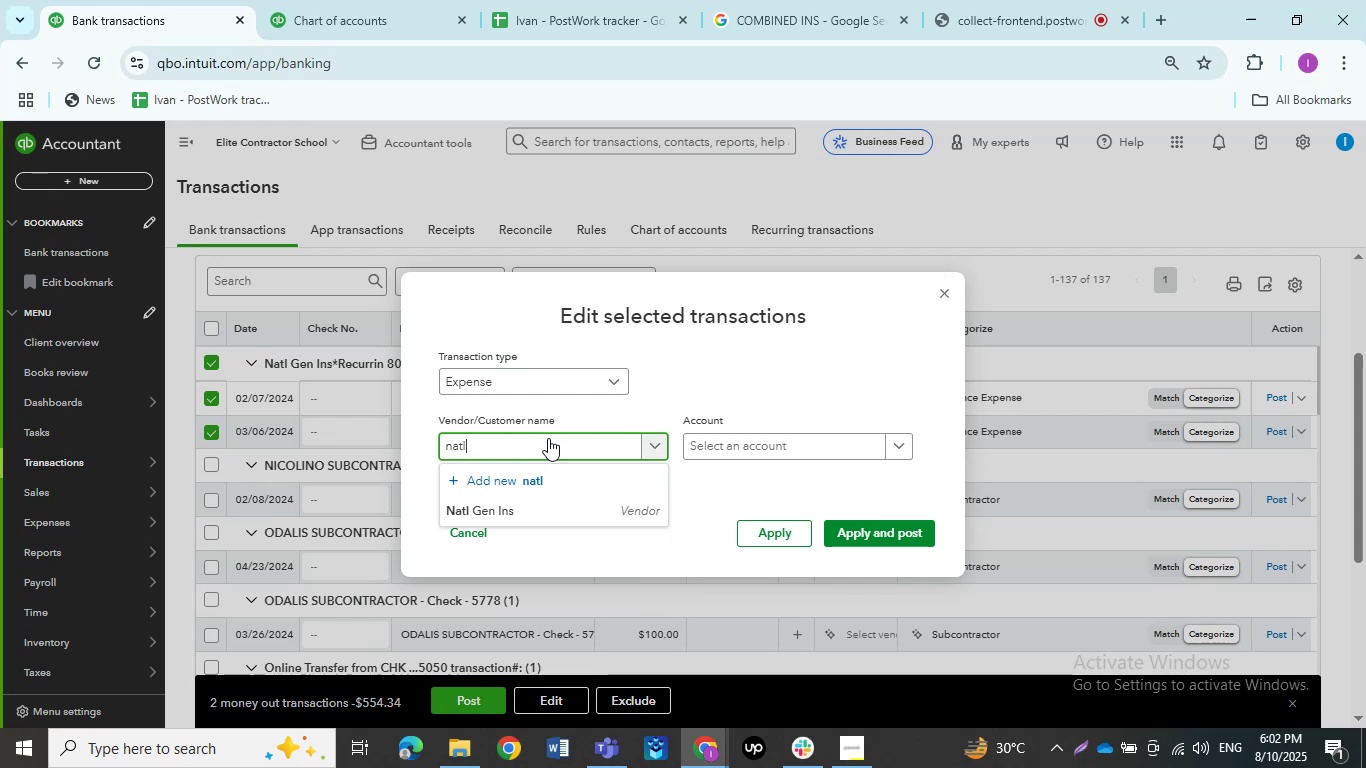 
left_click([532, 507])
 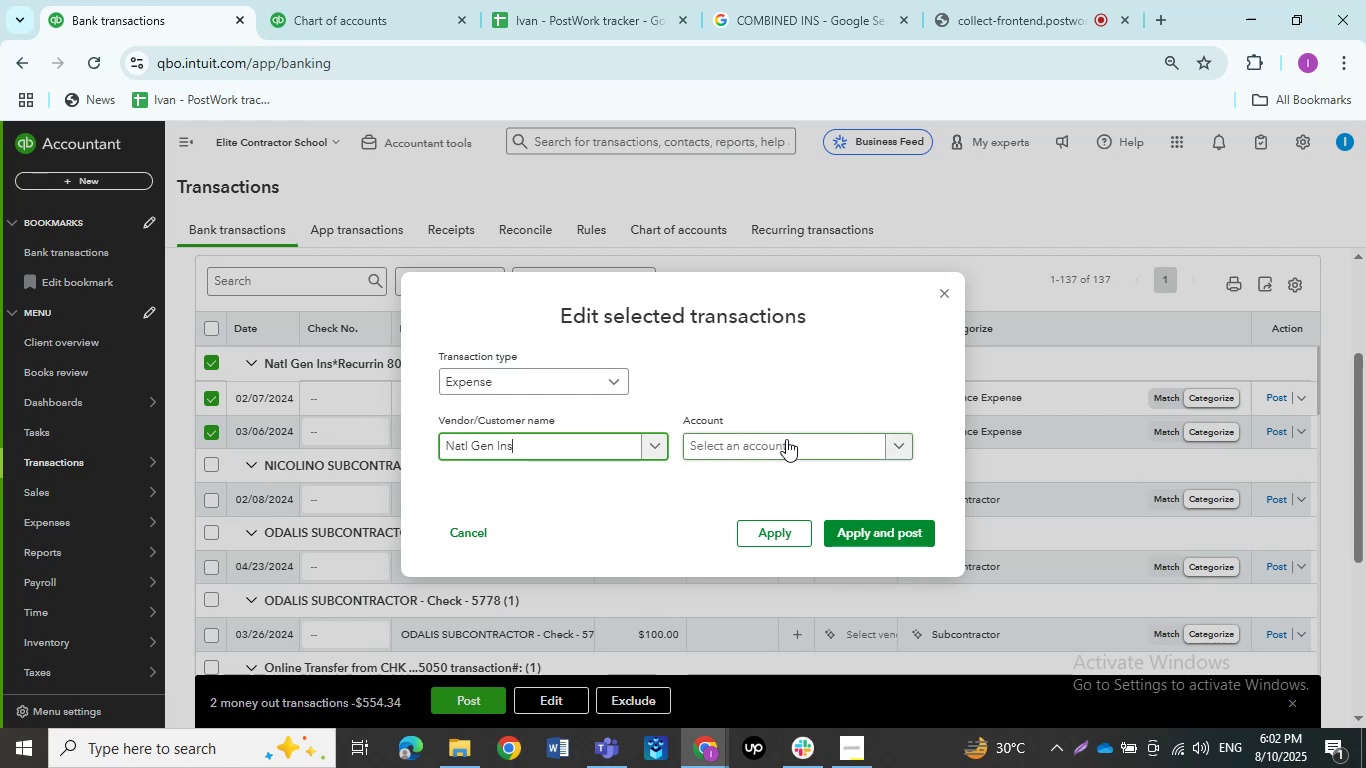 
left_click([786, 438])
 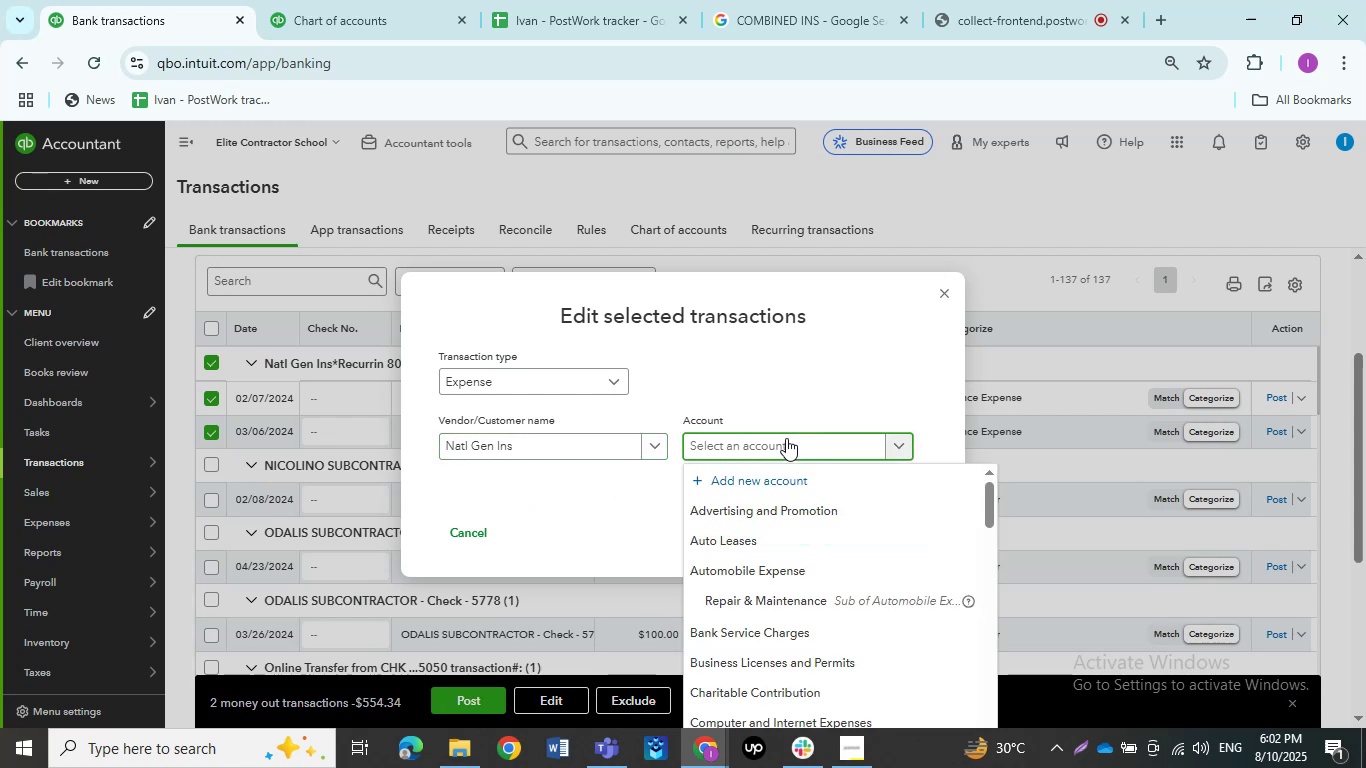 
type(insura)
 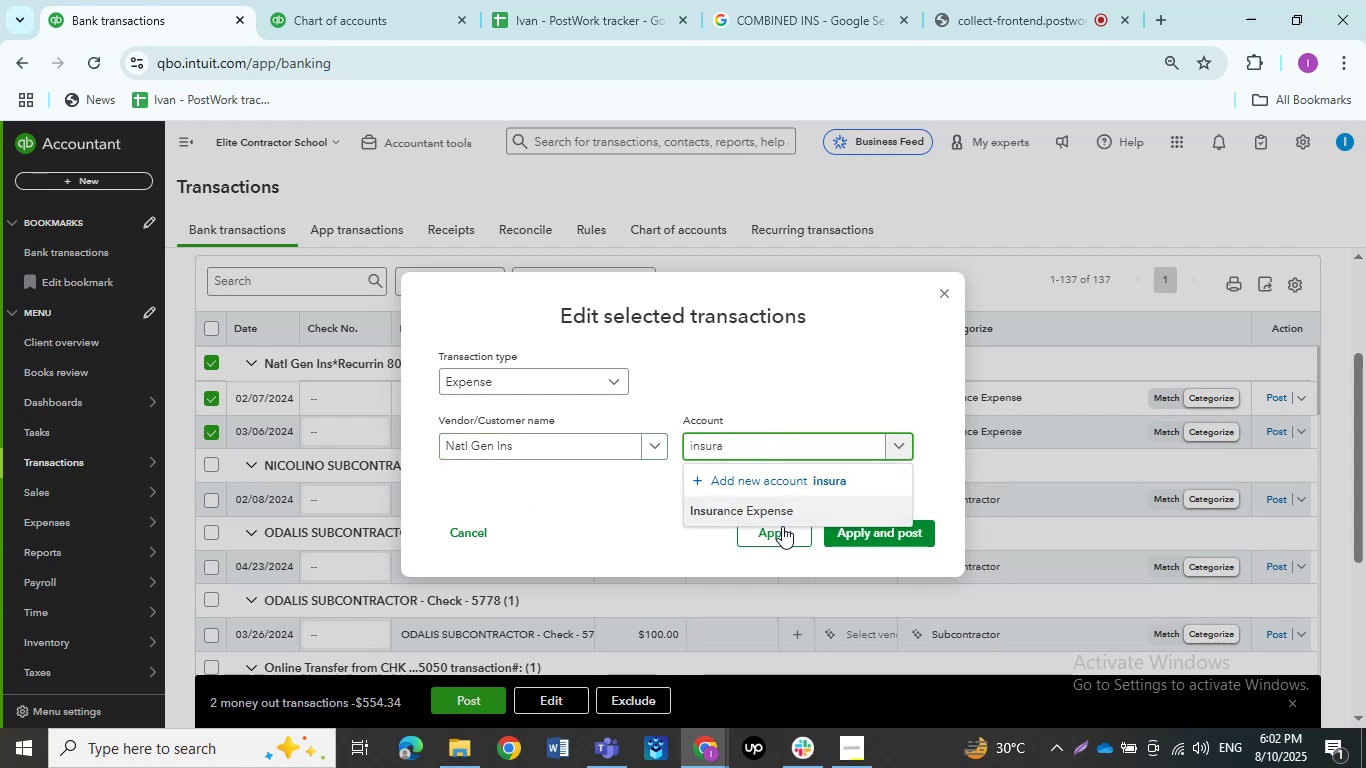 
left_click([782, 519])
 